 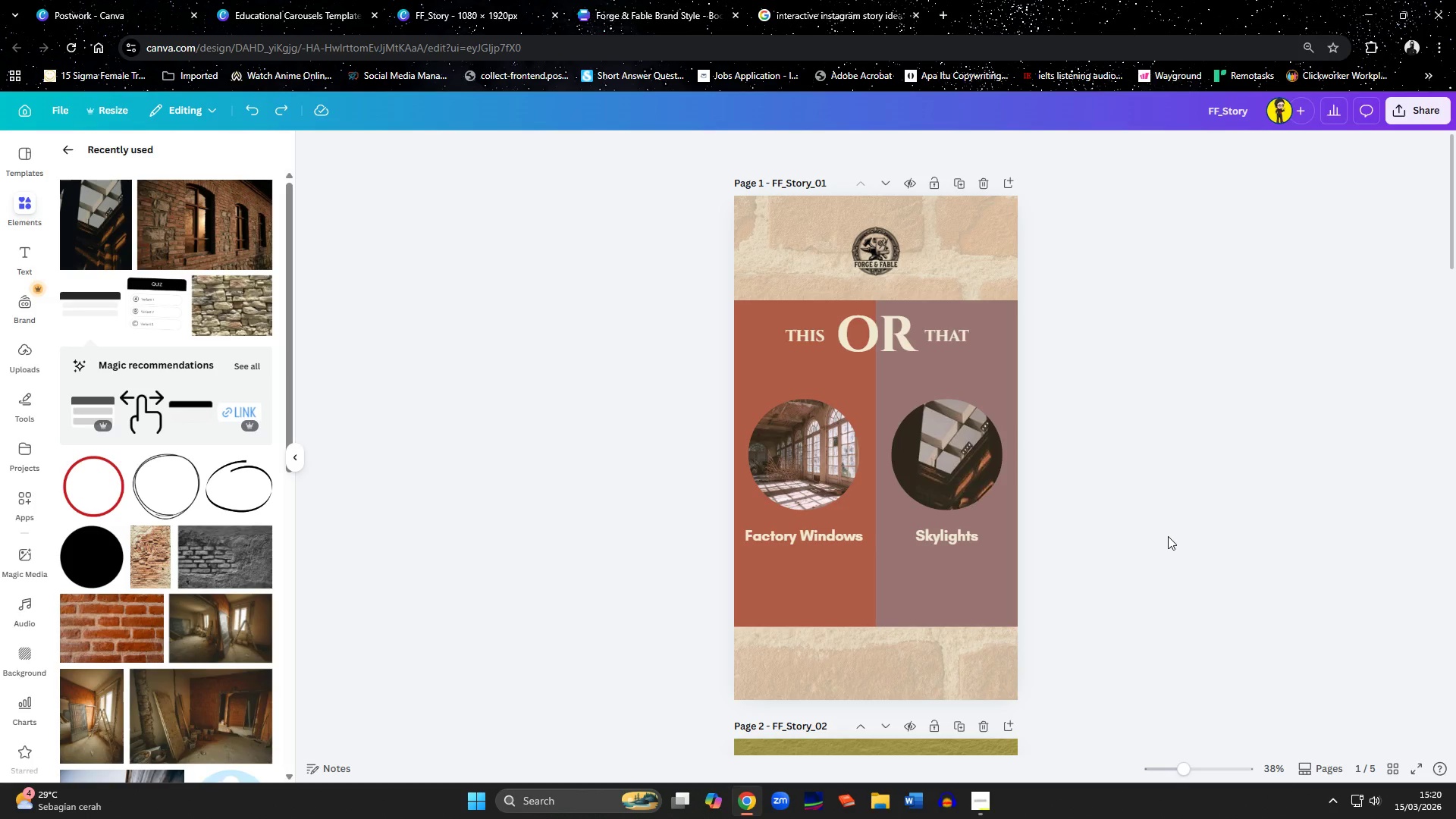 
scroll: coordinate [1170, 495], scroll_direction: down, amount: 25.0
 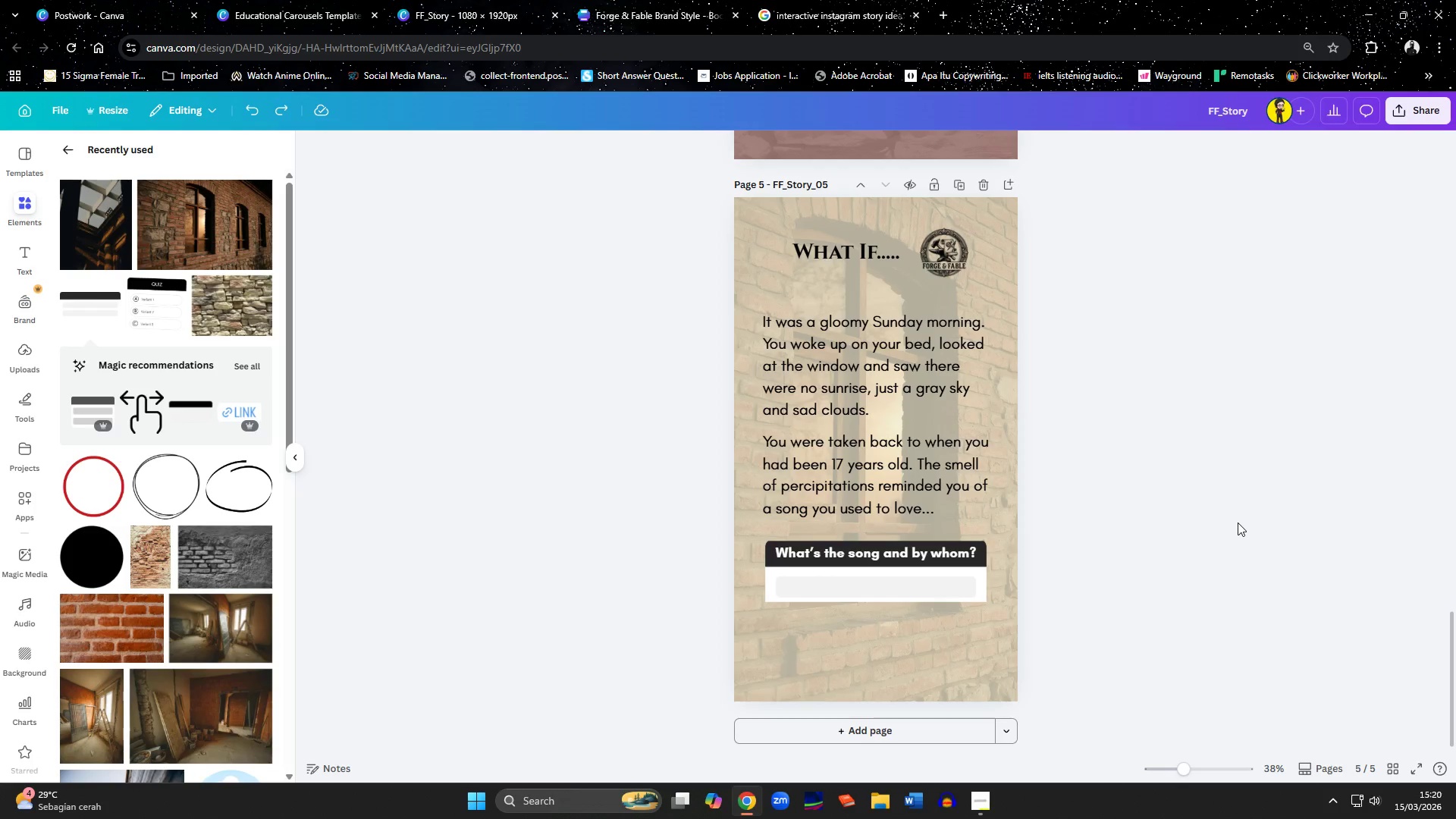 
left_click([1403, 118])
 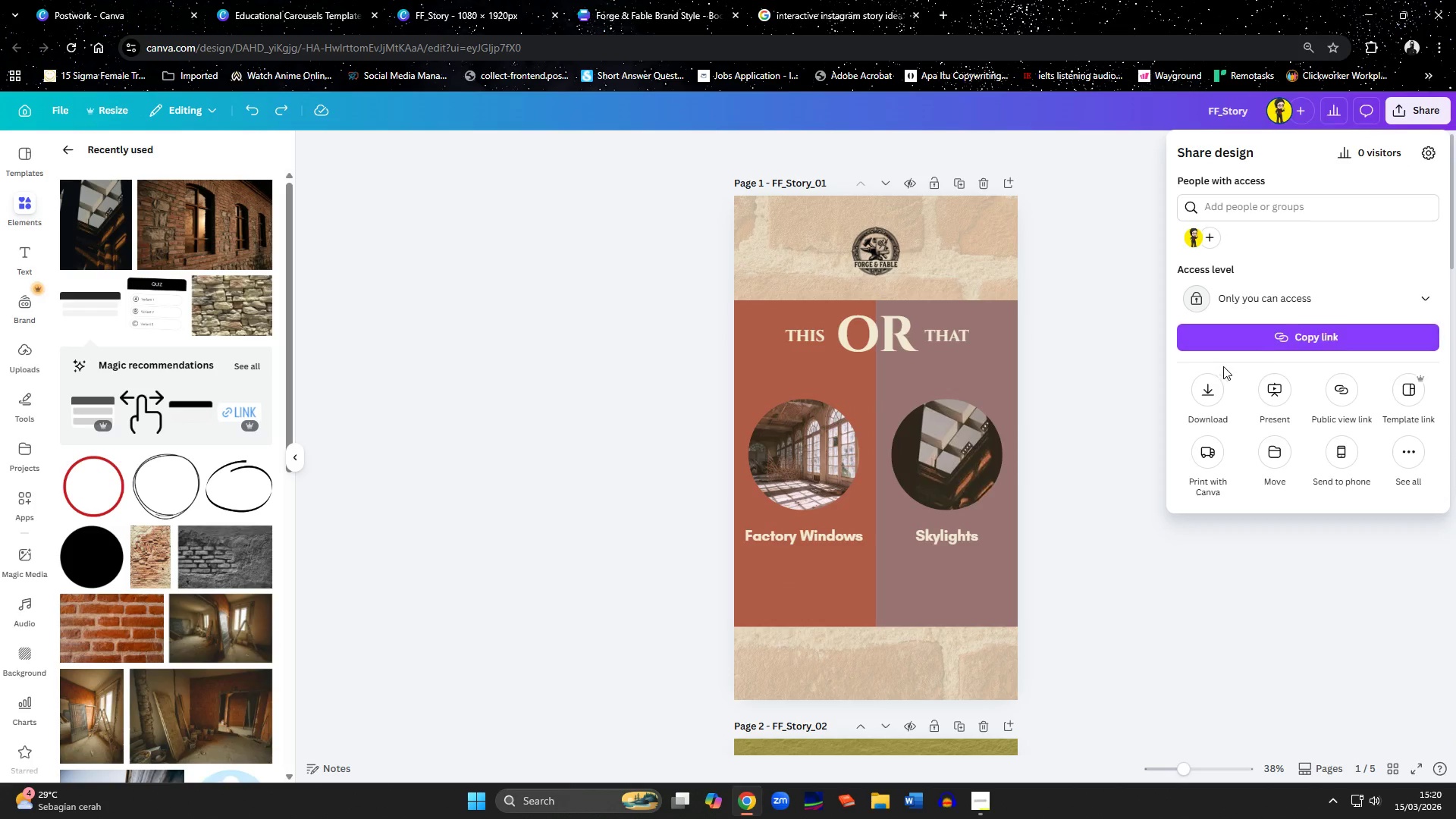 
scroll: coordinate [1238, 522], scroll_direction: up, amount: 41.0
 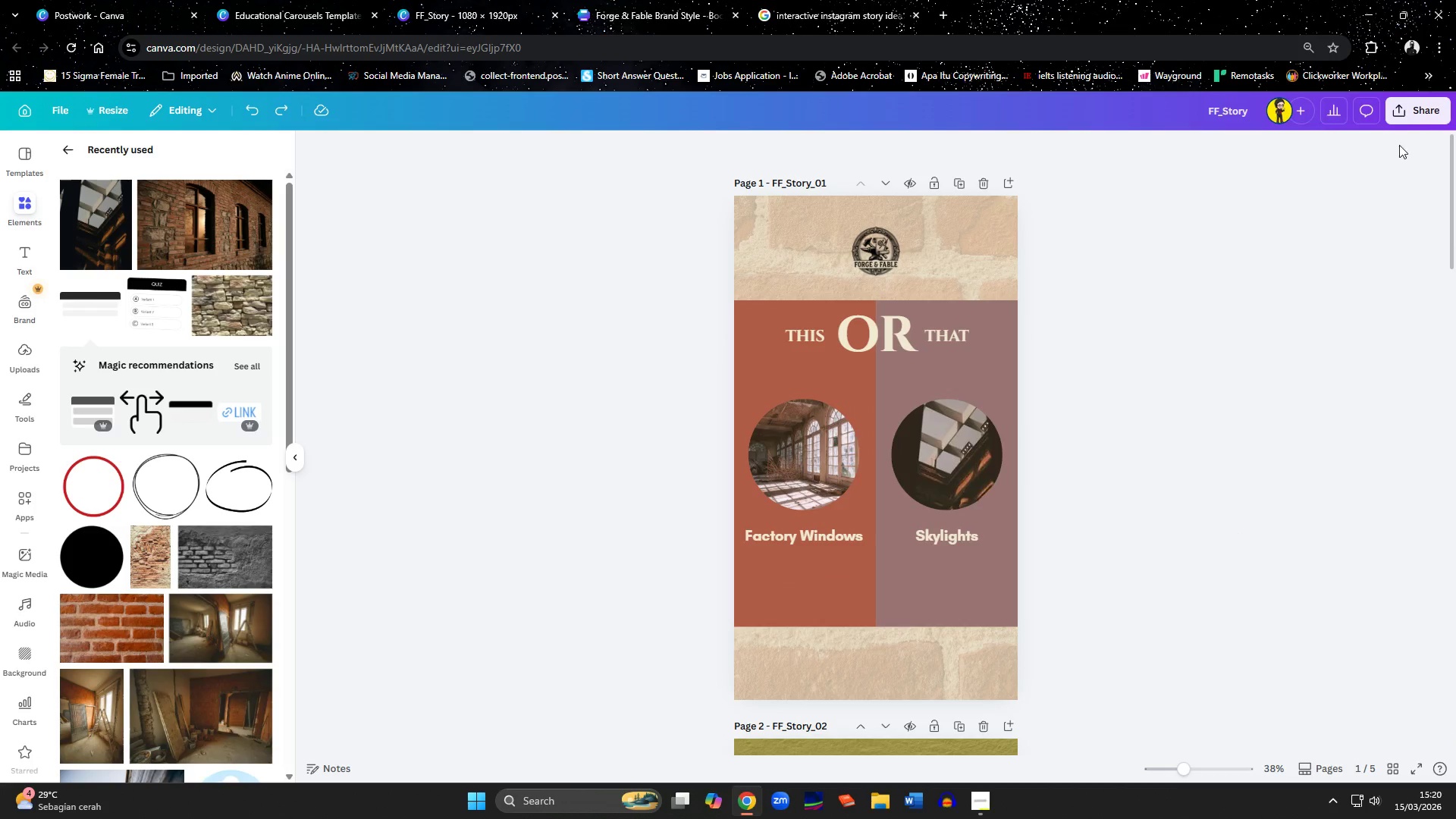 
left_click([1287, 301])
 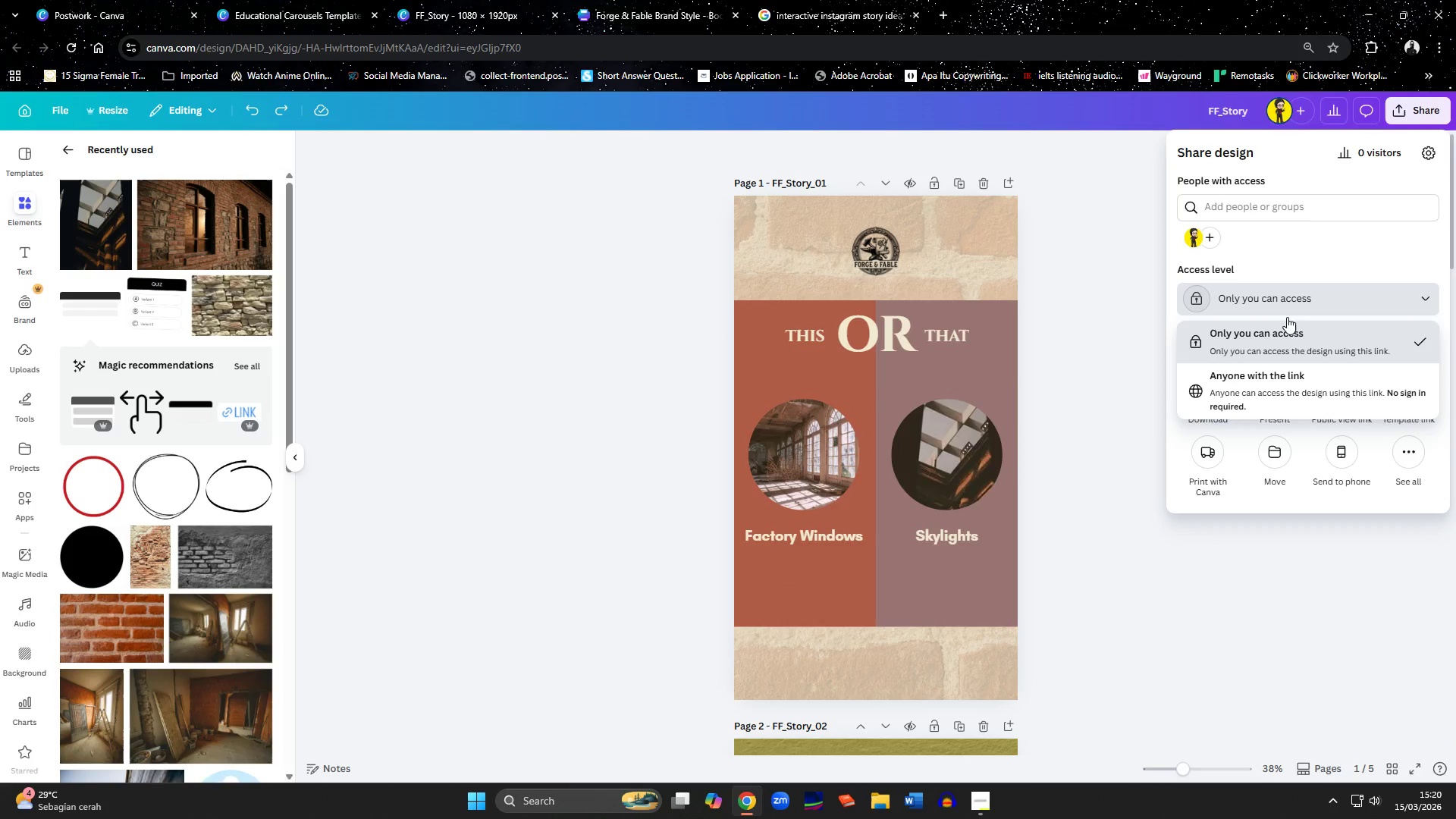 
left_click([1282, 375])
 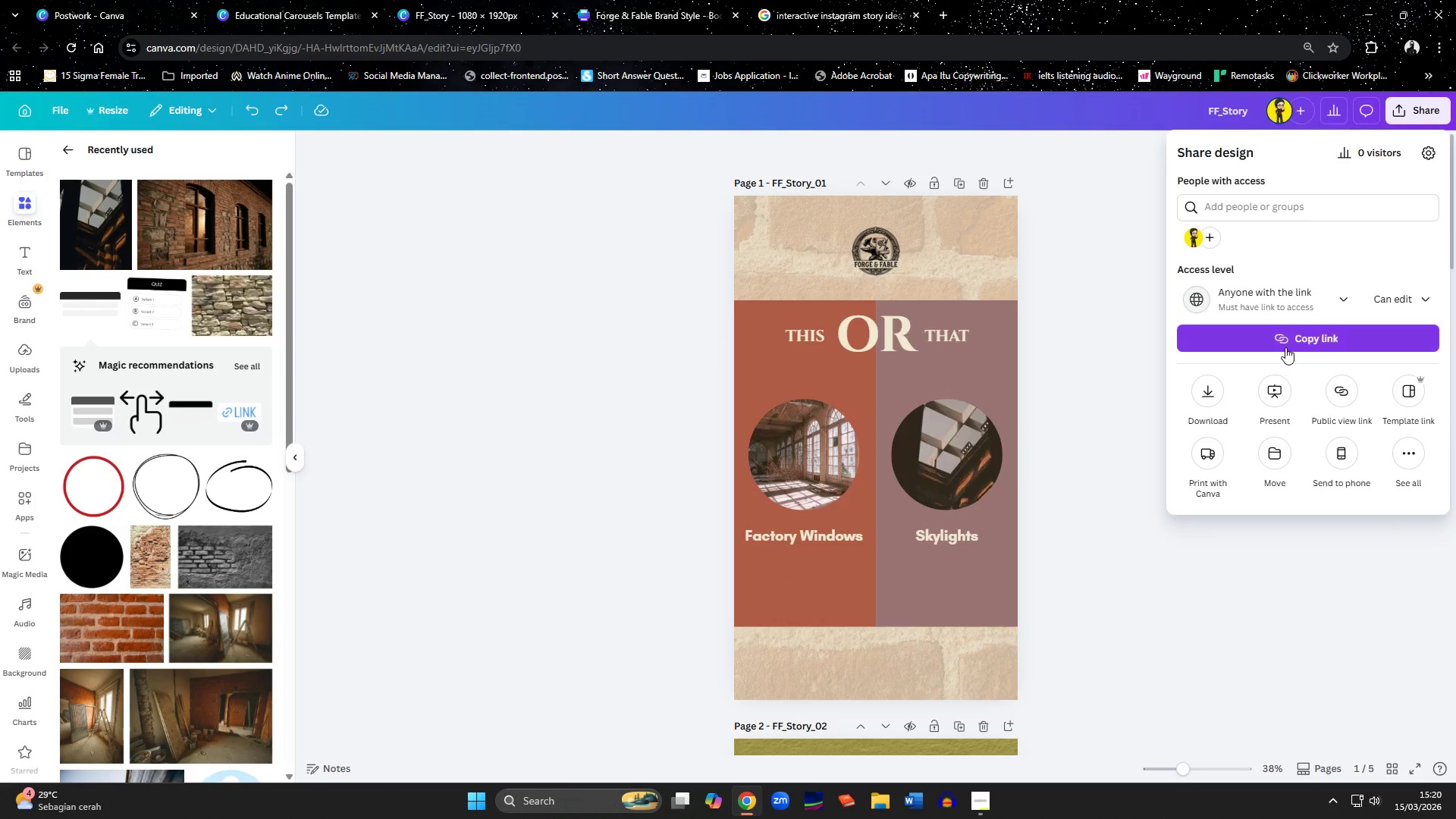 
left_click([1285, 341])
 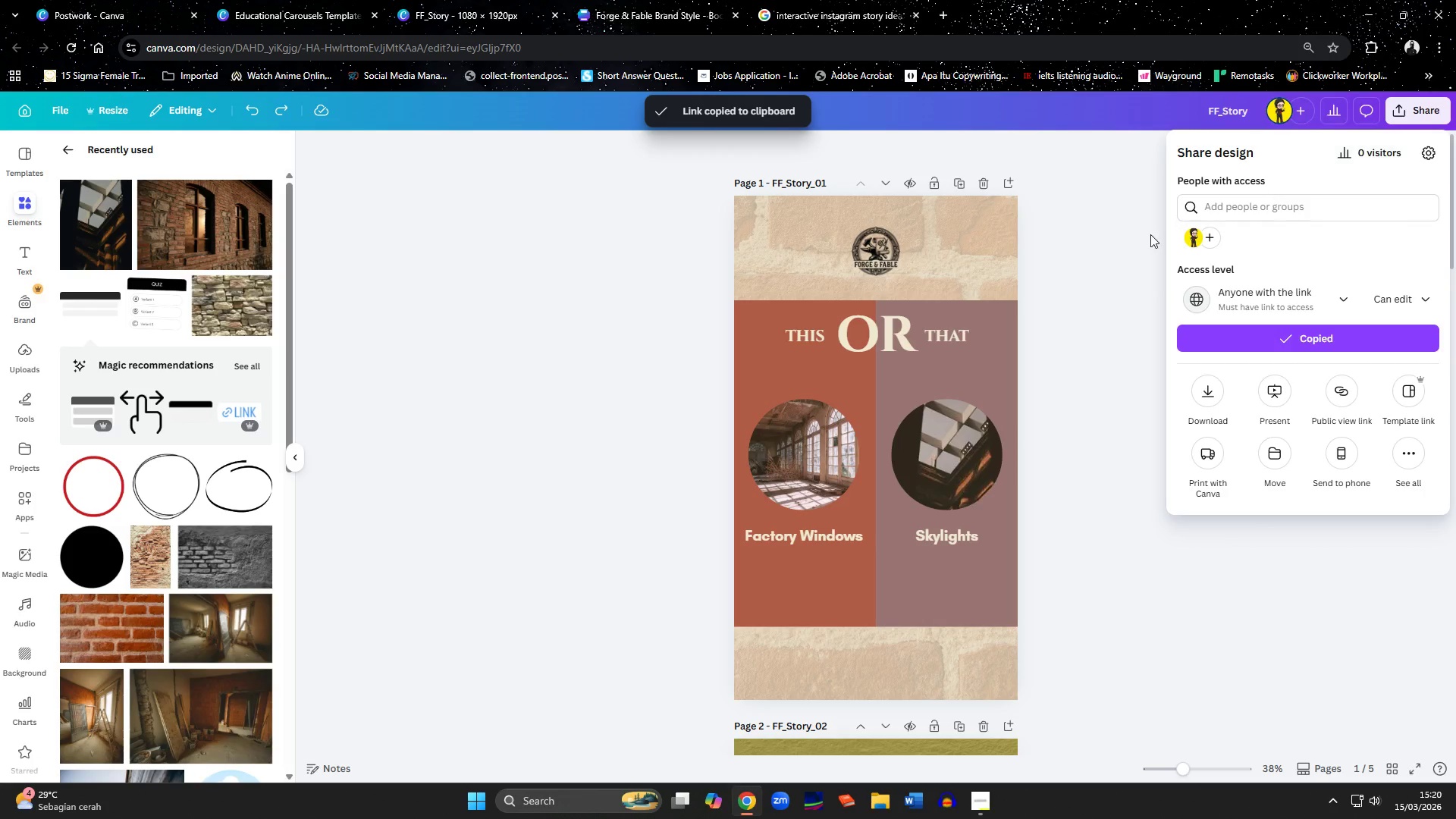 
left_click([1122, 249])
 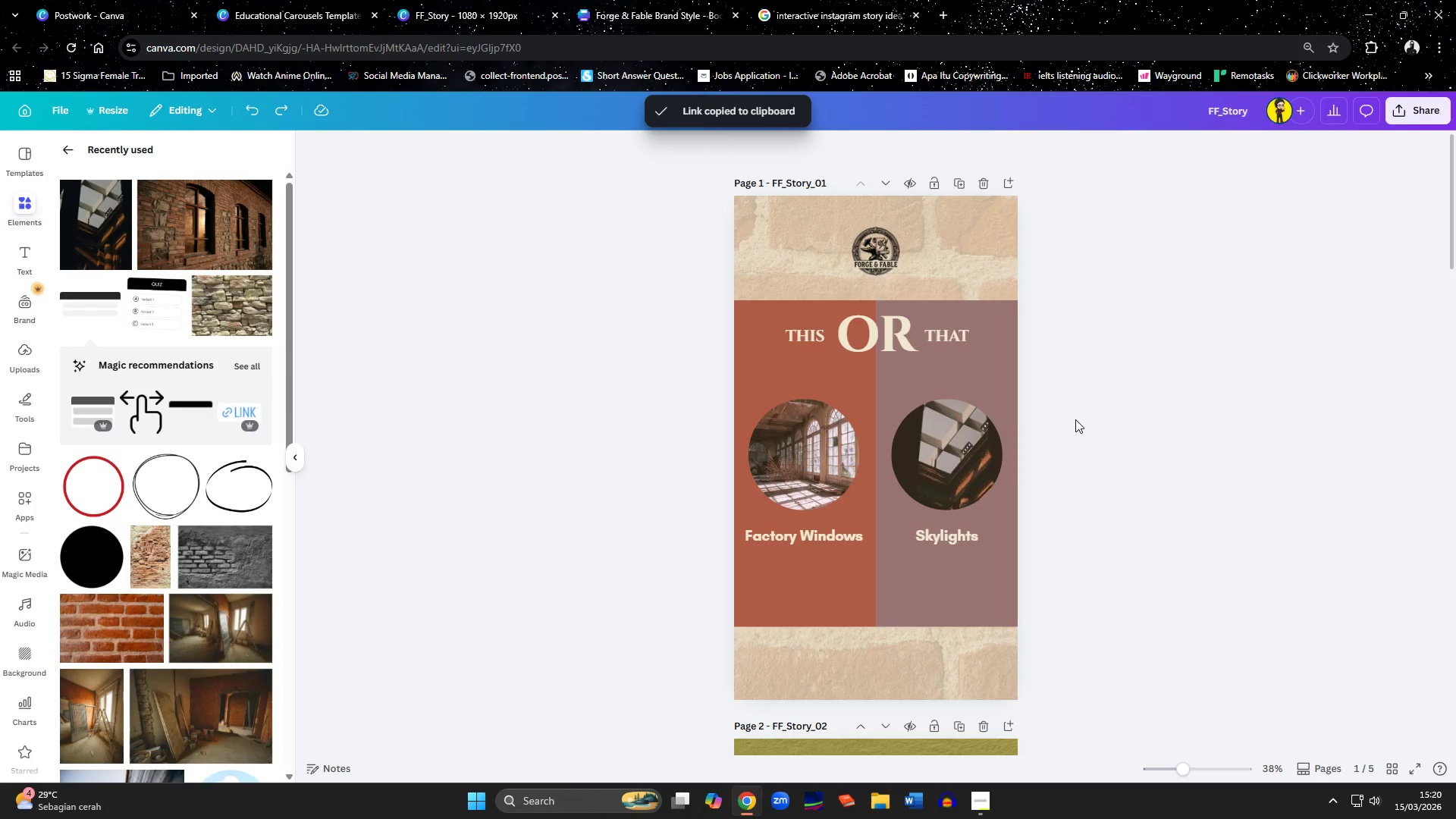 
hold_key(key=ControlLeft, duration=0.7)
 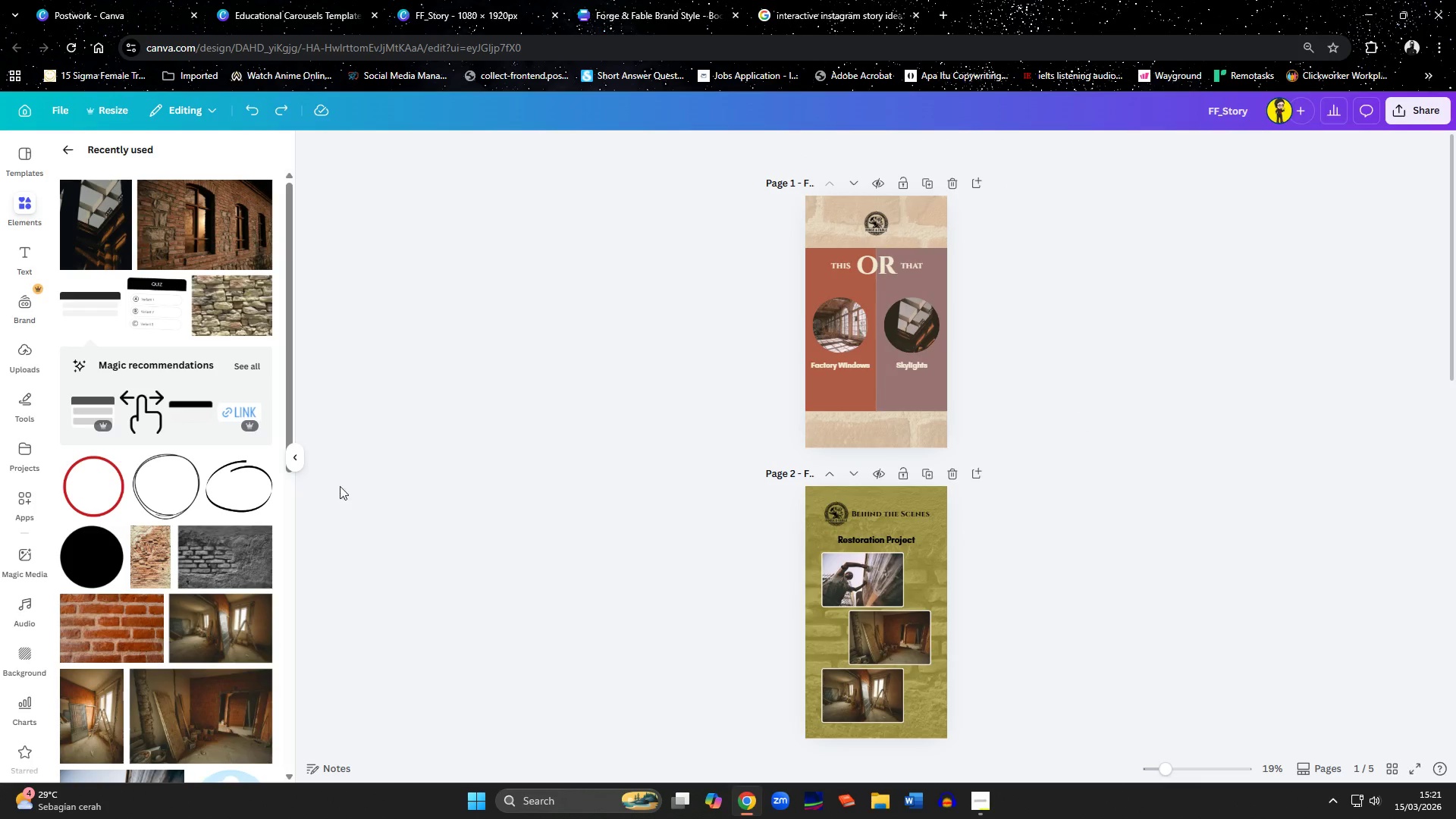 
scroll: coordinate [1075, 419], scroll_direction: down, amount: 2.0
 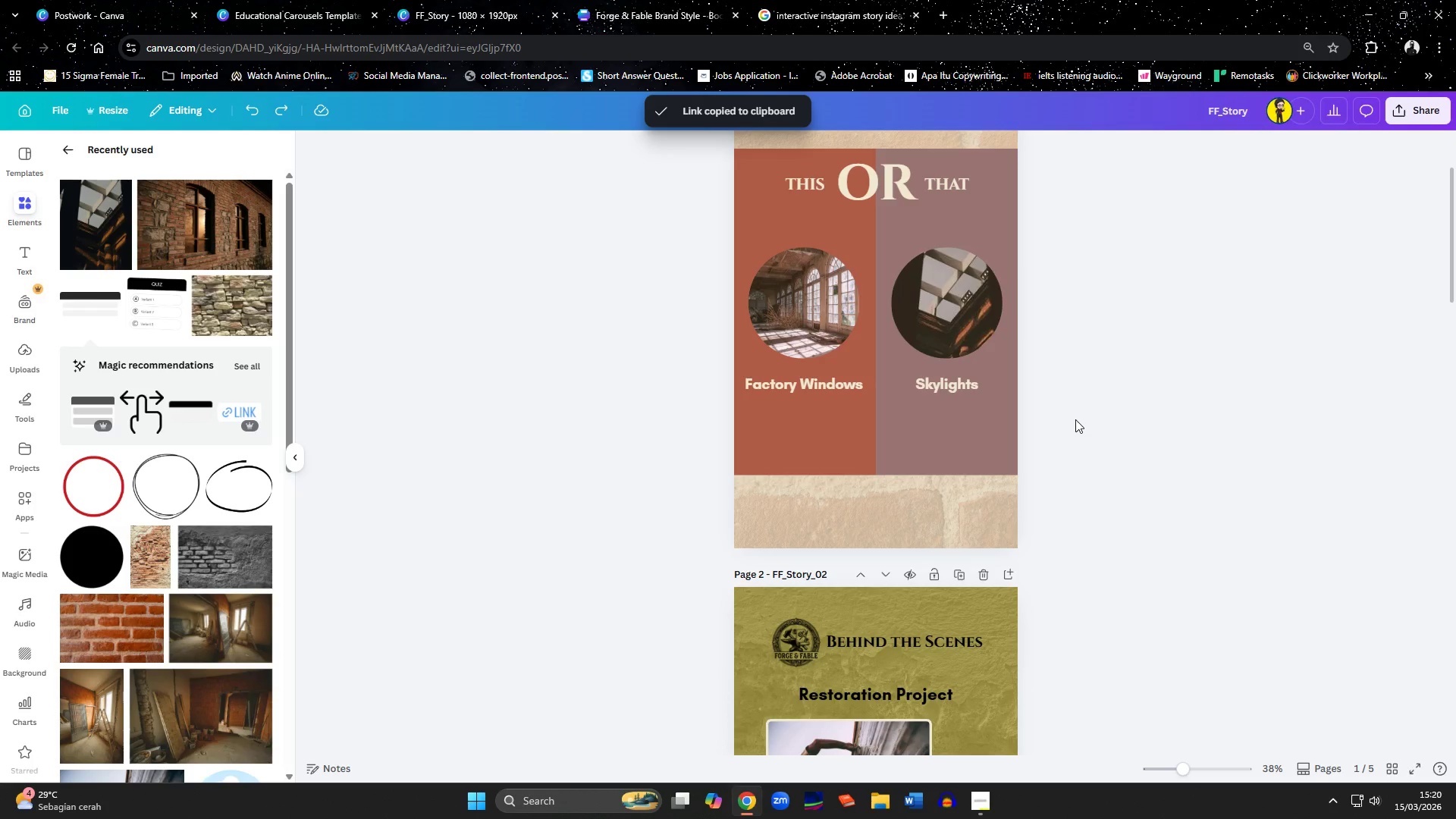 
scroll: coordinate [1075, 420], scroll_direction: up, amount: 2.0
 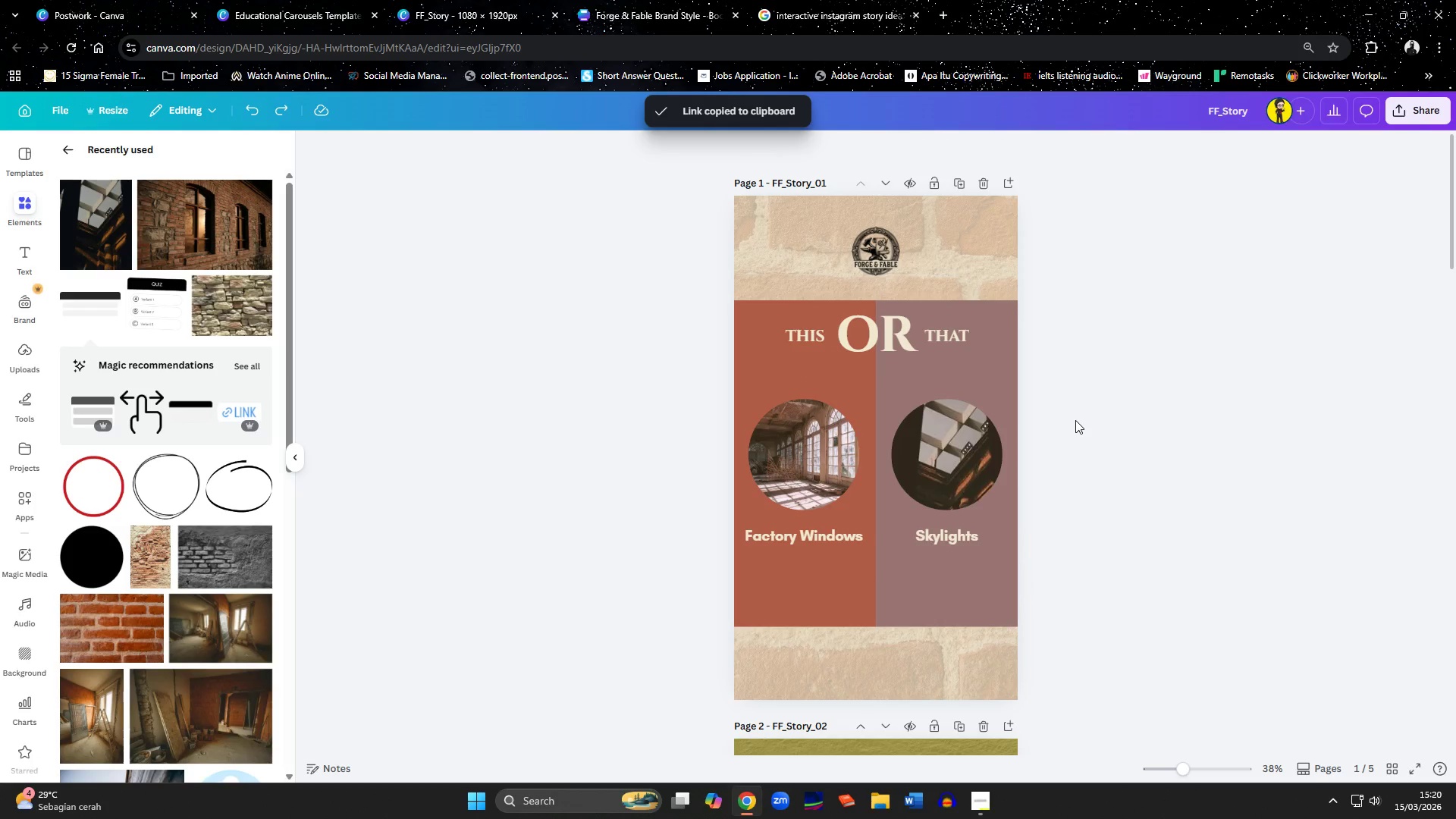 
left_click([293, 451])
 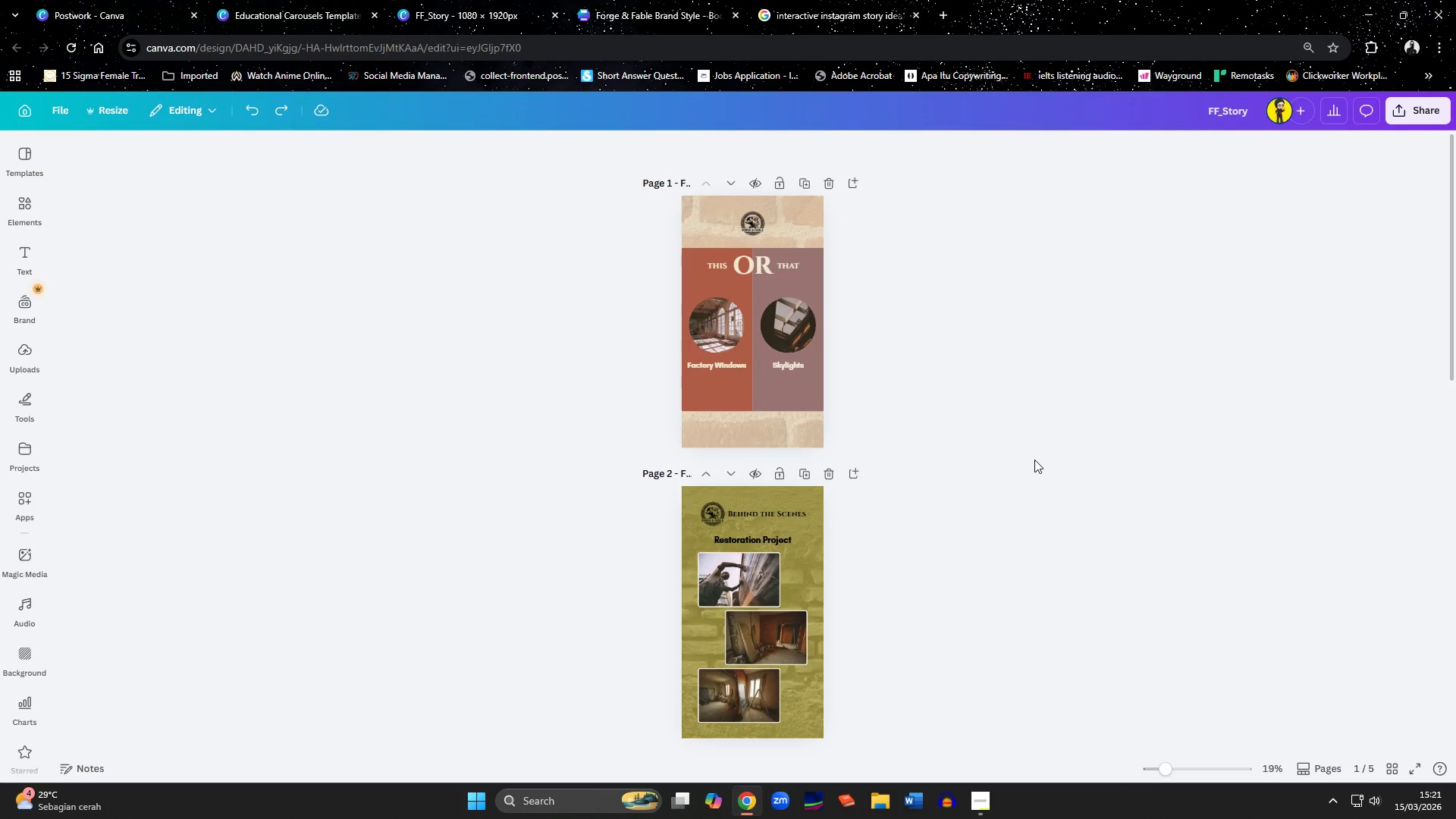 
scroll: coordinate [1078, 415], scroll_direction: down, amount: 4.0
 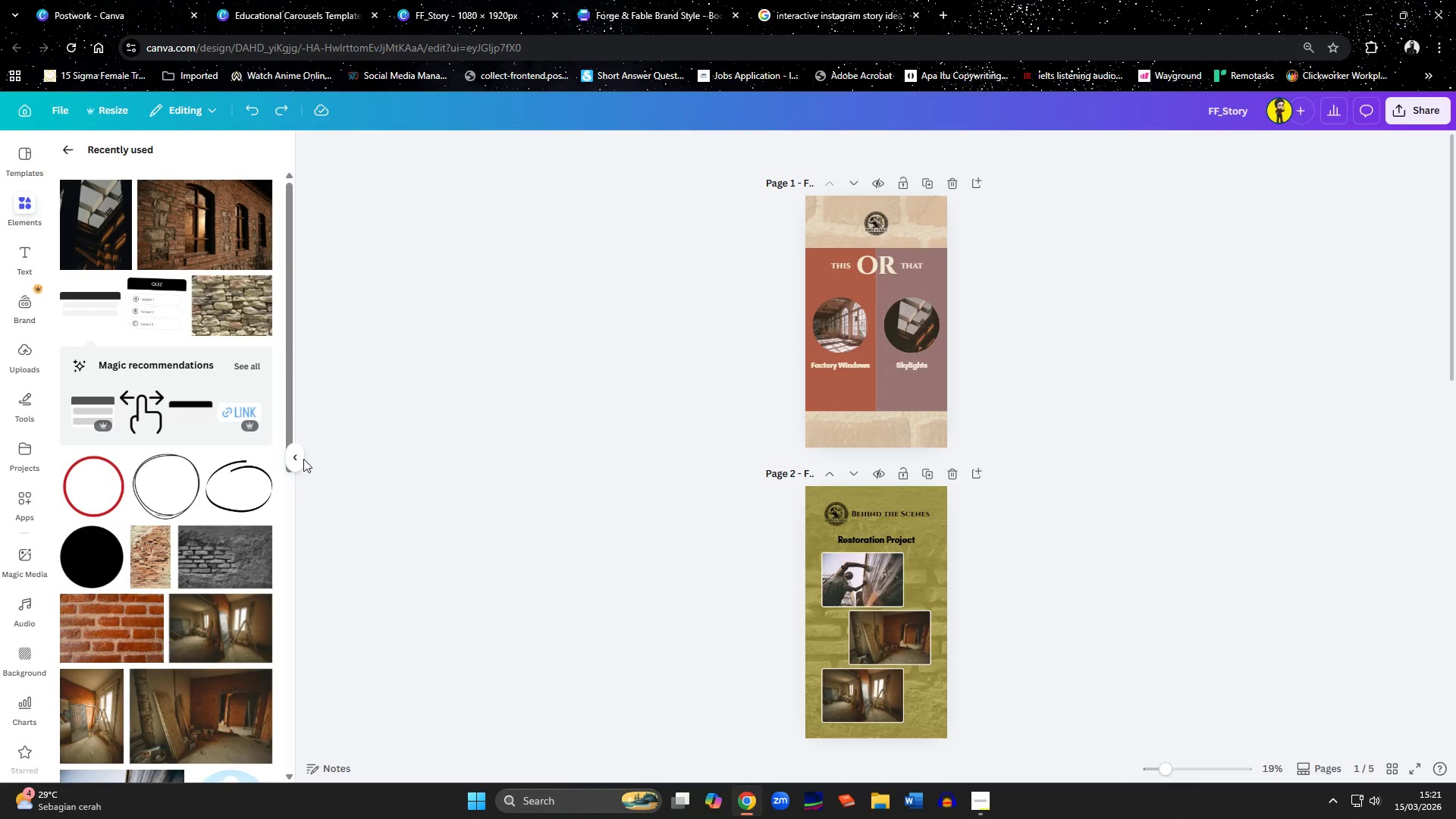 
wait(7.02)
 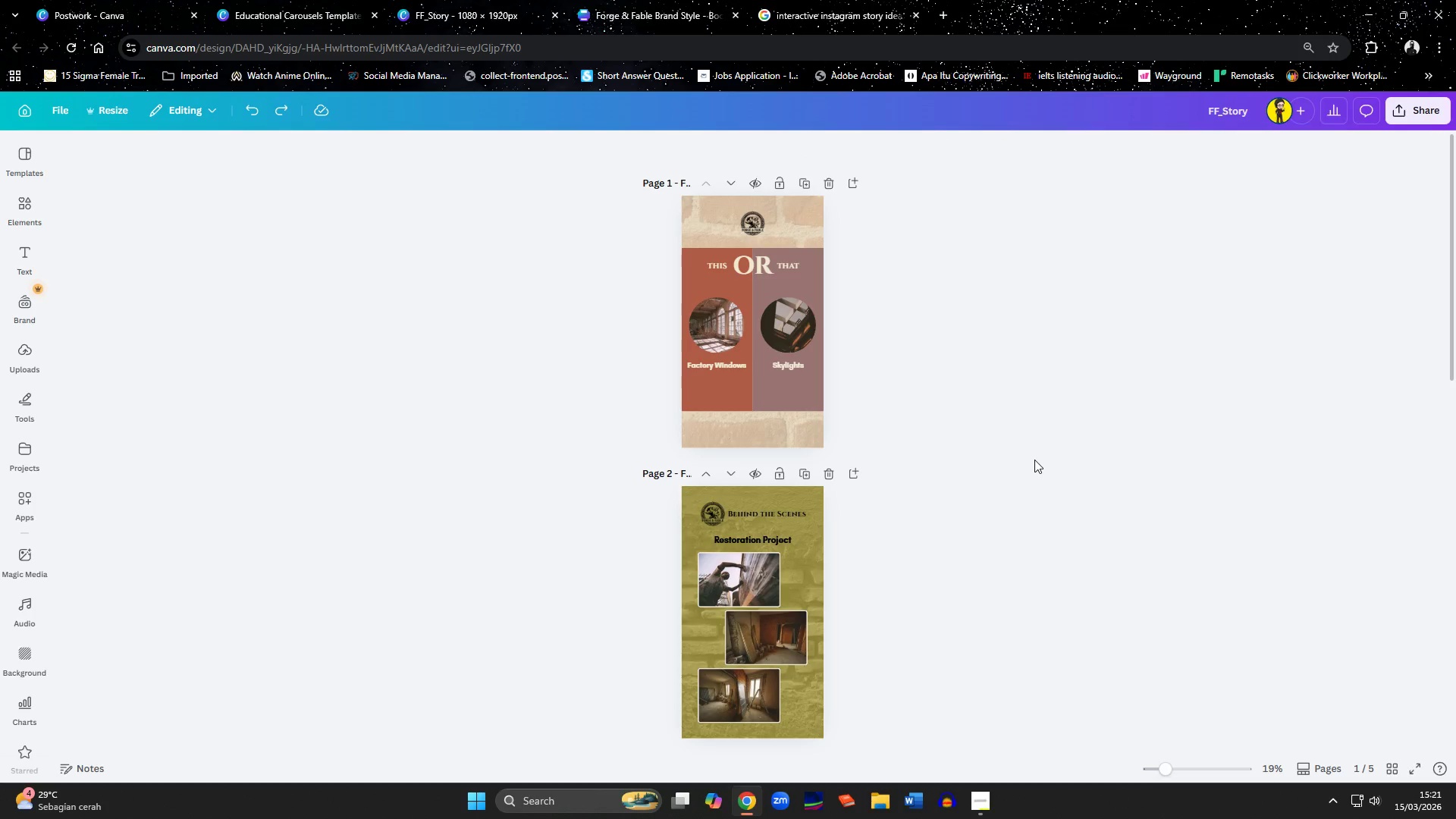 
hold_key(key=ControlLeft, duration=1.47)
scroll: coordinate [1035, 459], scroll_direction: up, amount: 2.0
 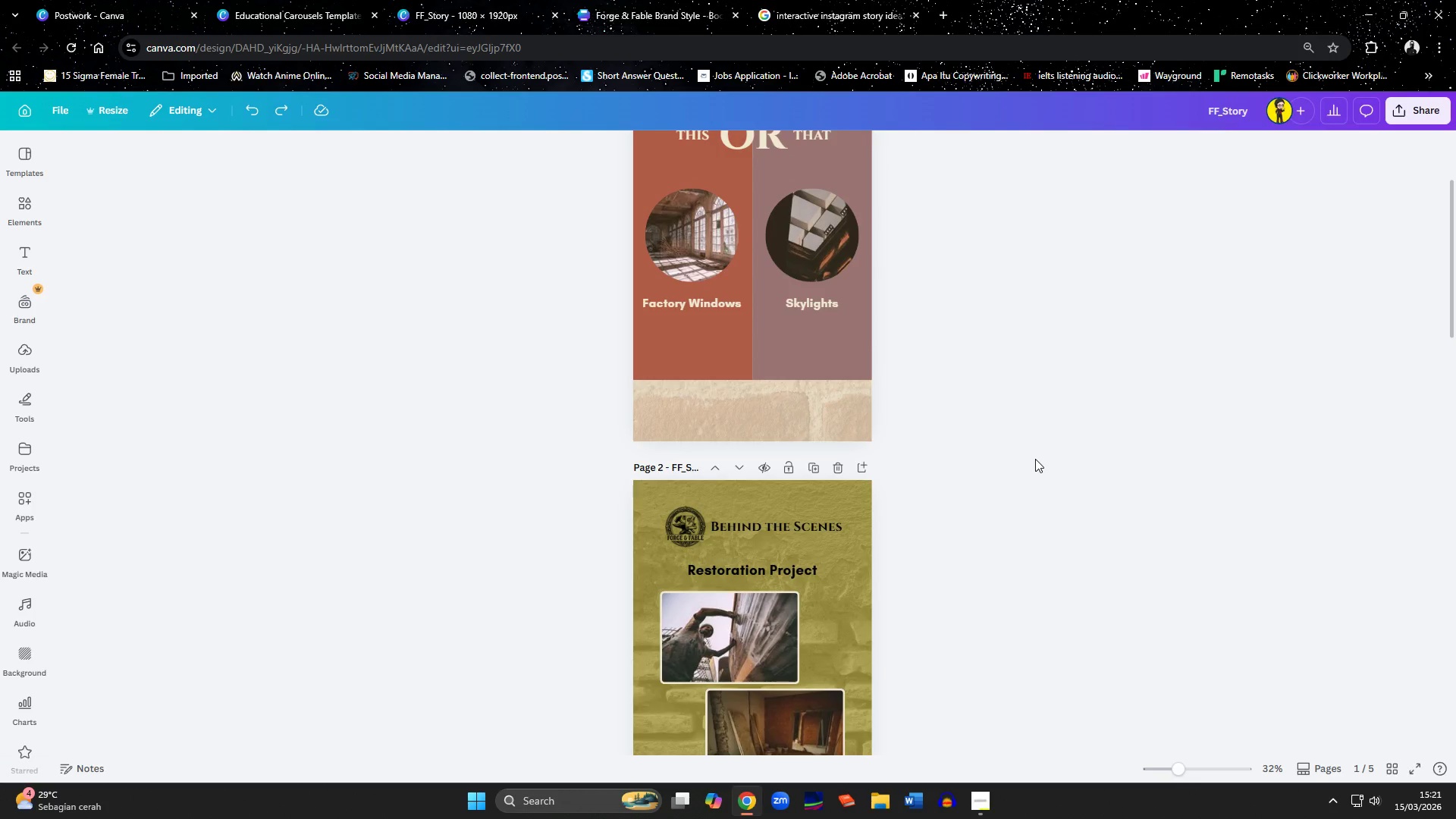 
left_click([682, 332])
 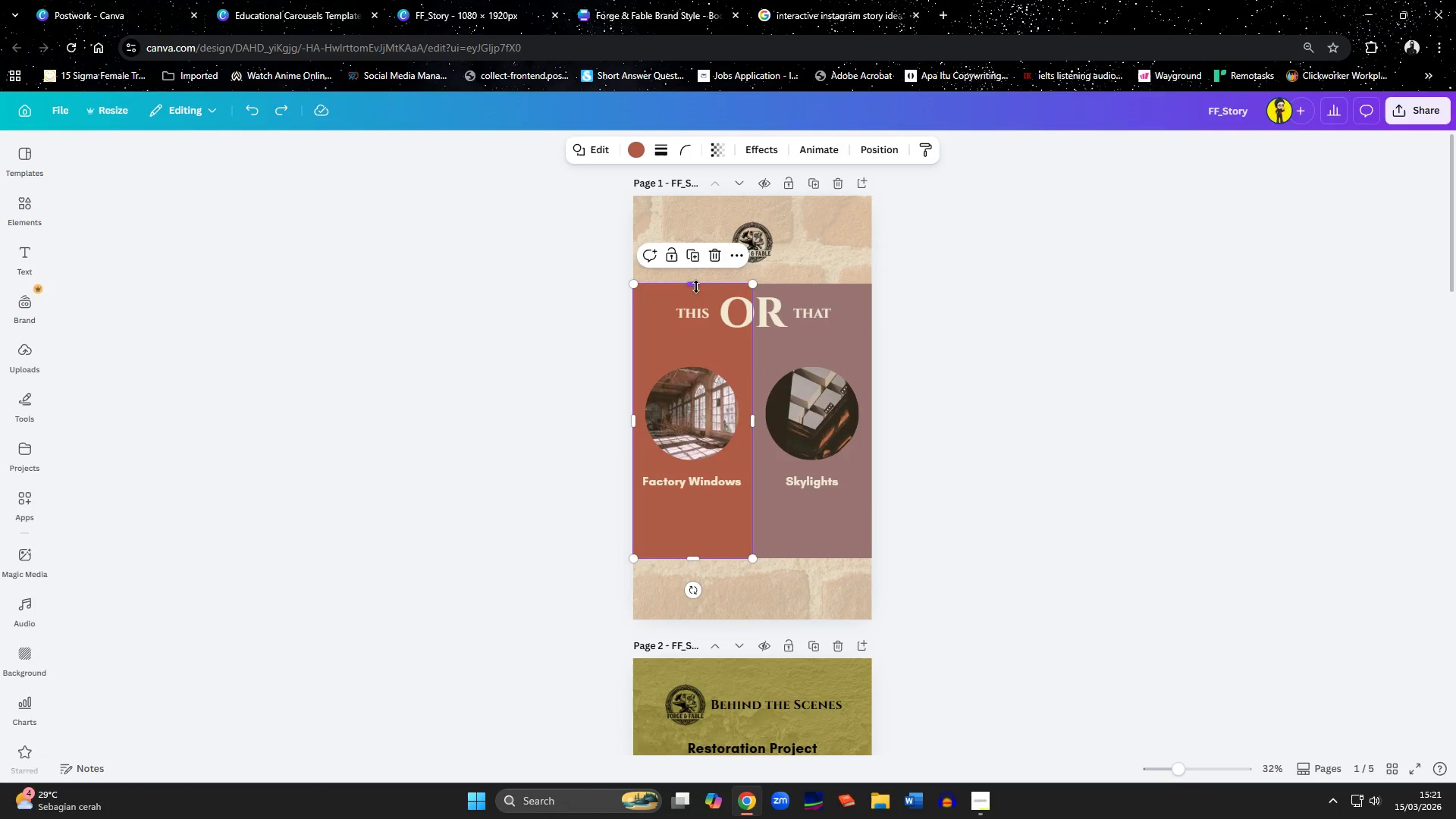 
left_click_drag(start_coordinate=[696, 287], to_coordinate=[700, 196])
 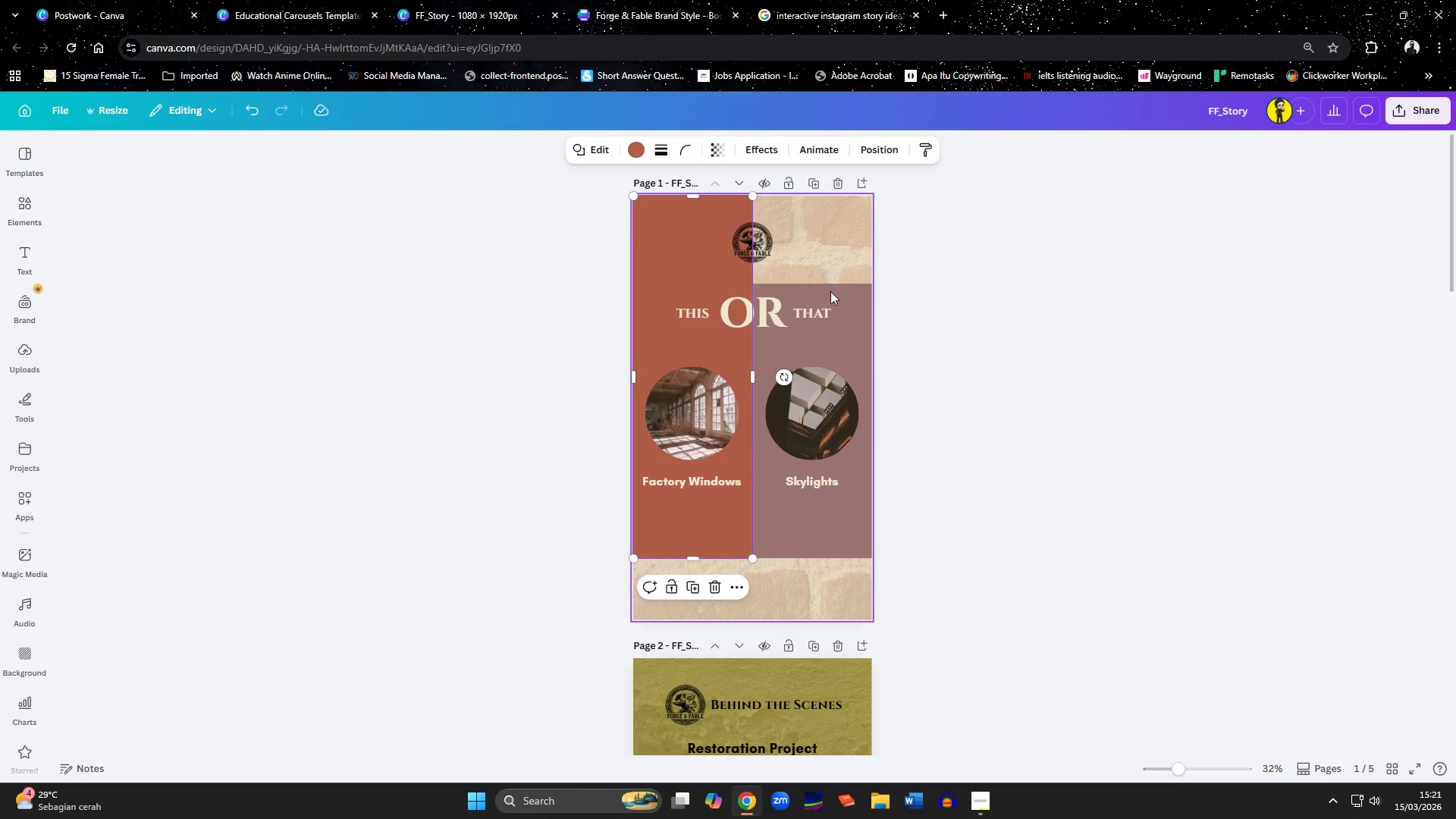 
scroll: coordinate [1057, 396], scroll_direction: up, amount: 4.0
 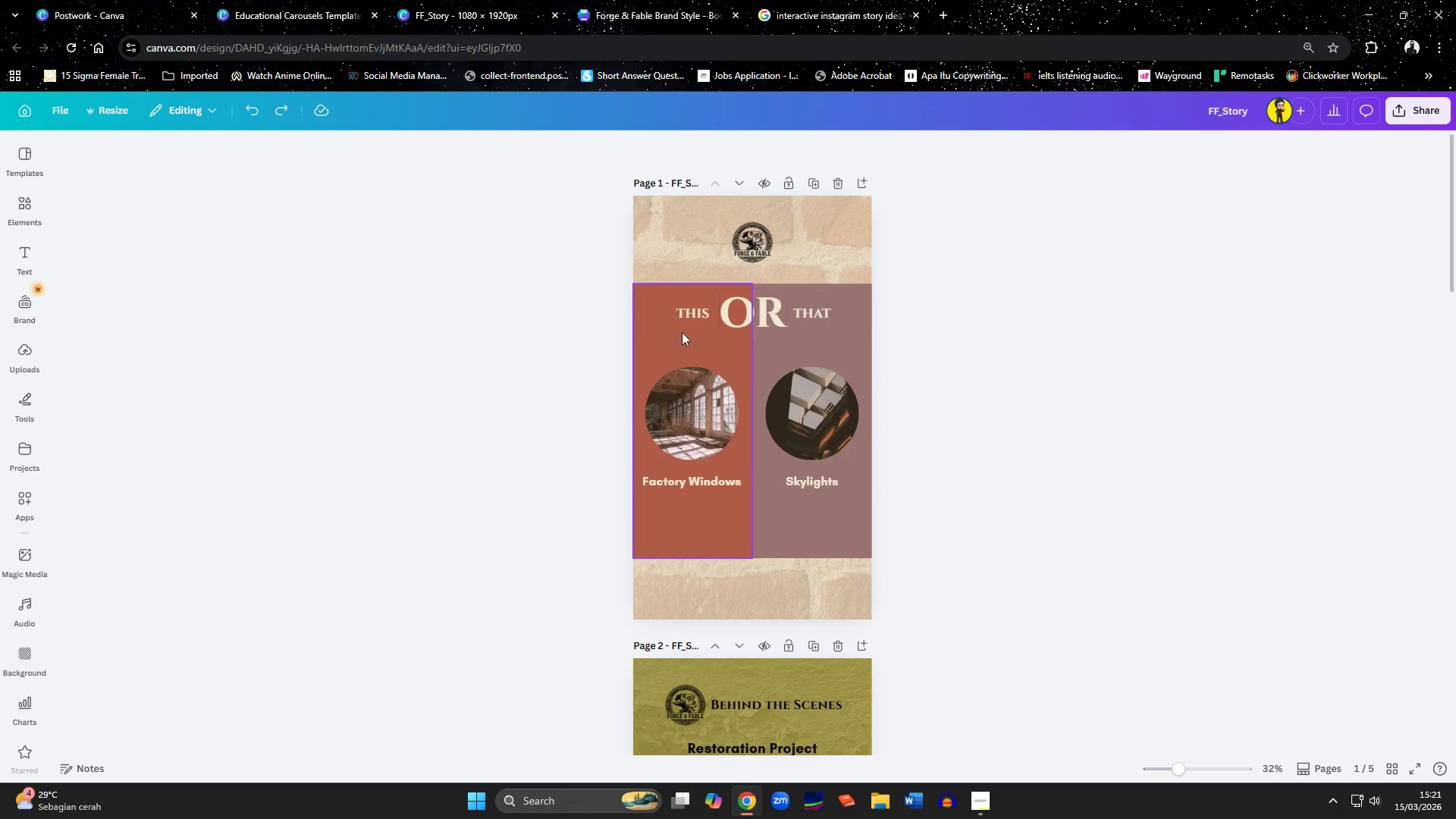 
left_click([830, 292])
 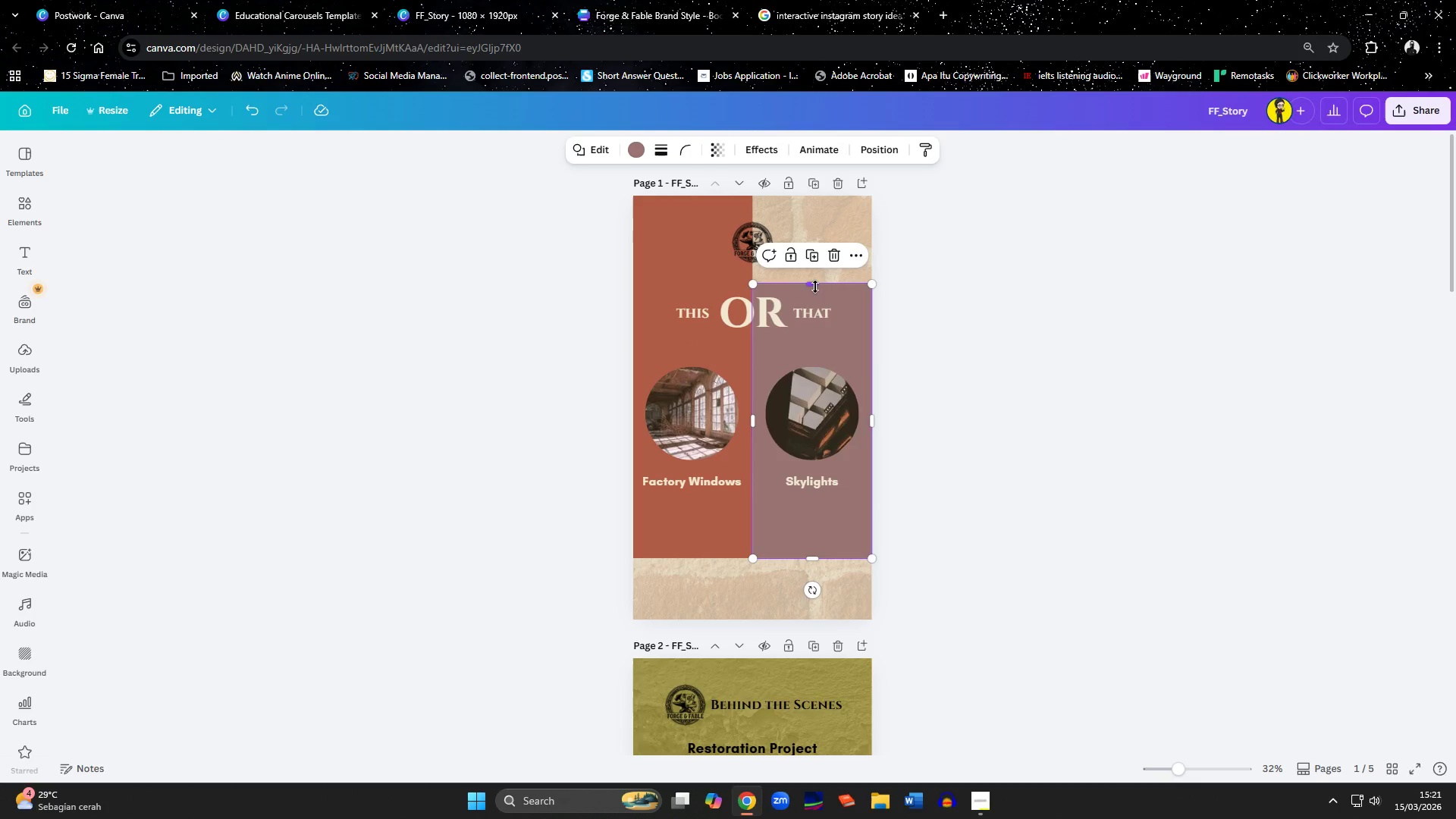 
left_click_drag(start_coordinate=[814, 287], to_coordinate=[799, 200])
 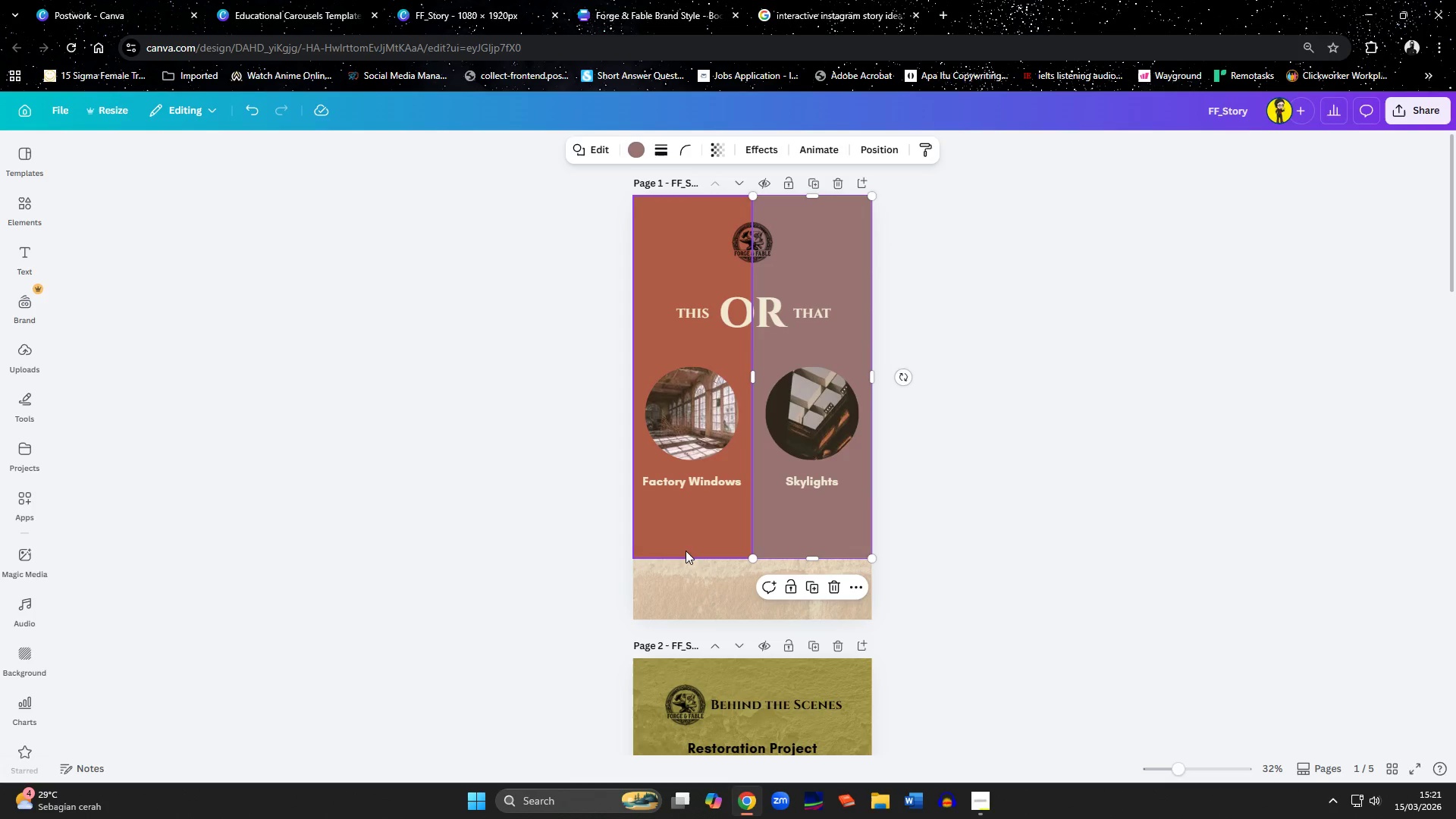 
left_click([694, 551])
 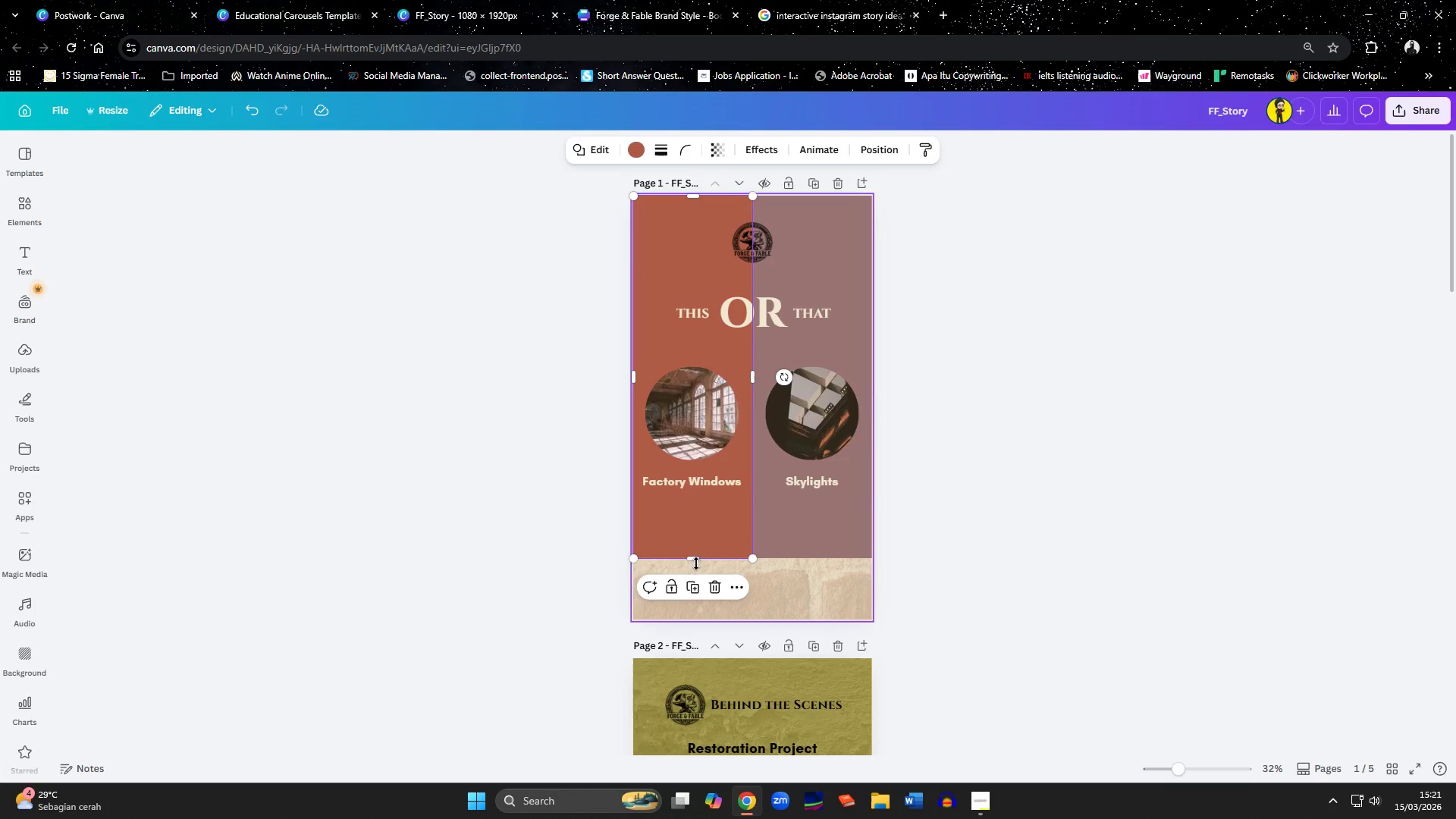 
left_click_drag(start_coordinate=[695, 560], to_coordinate=[695, 620])
 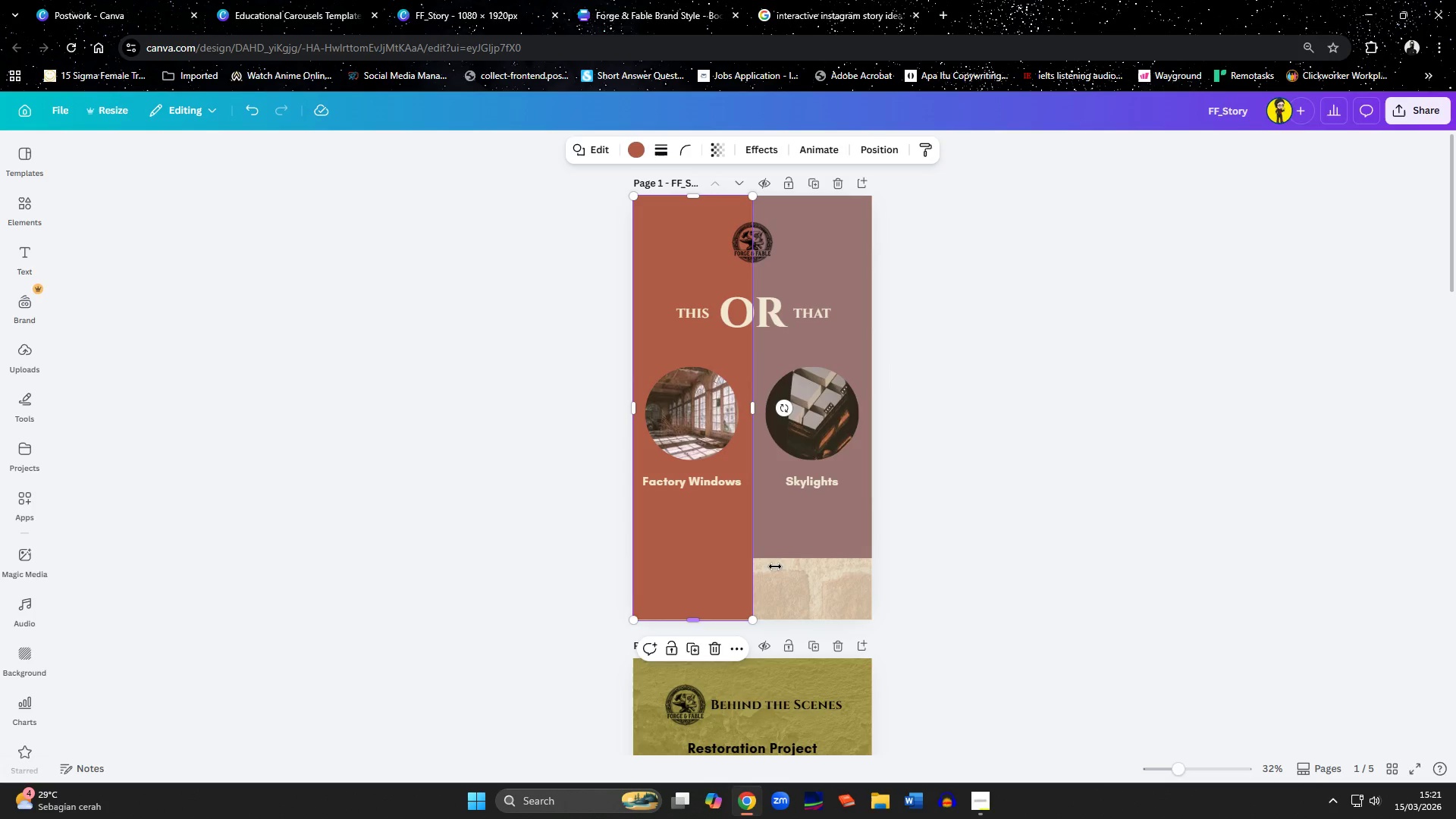 
left_click([808, 538])
 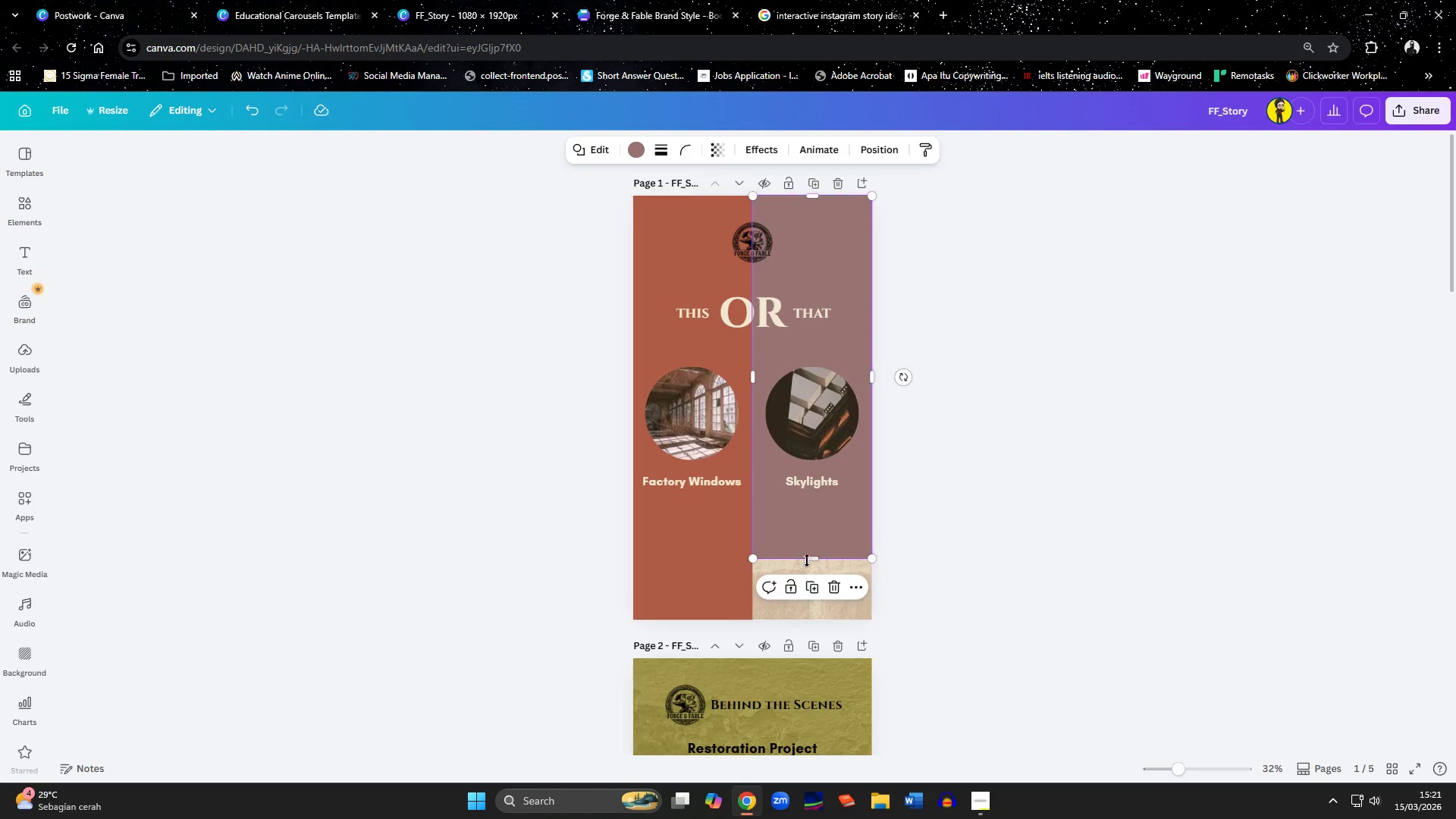 
left_click_drag(start_coordinate=[808, 558], to_coordinate=[805, 617])
 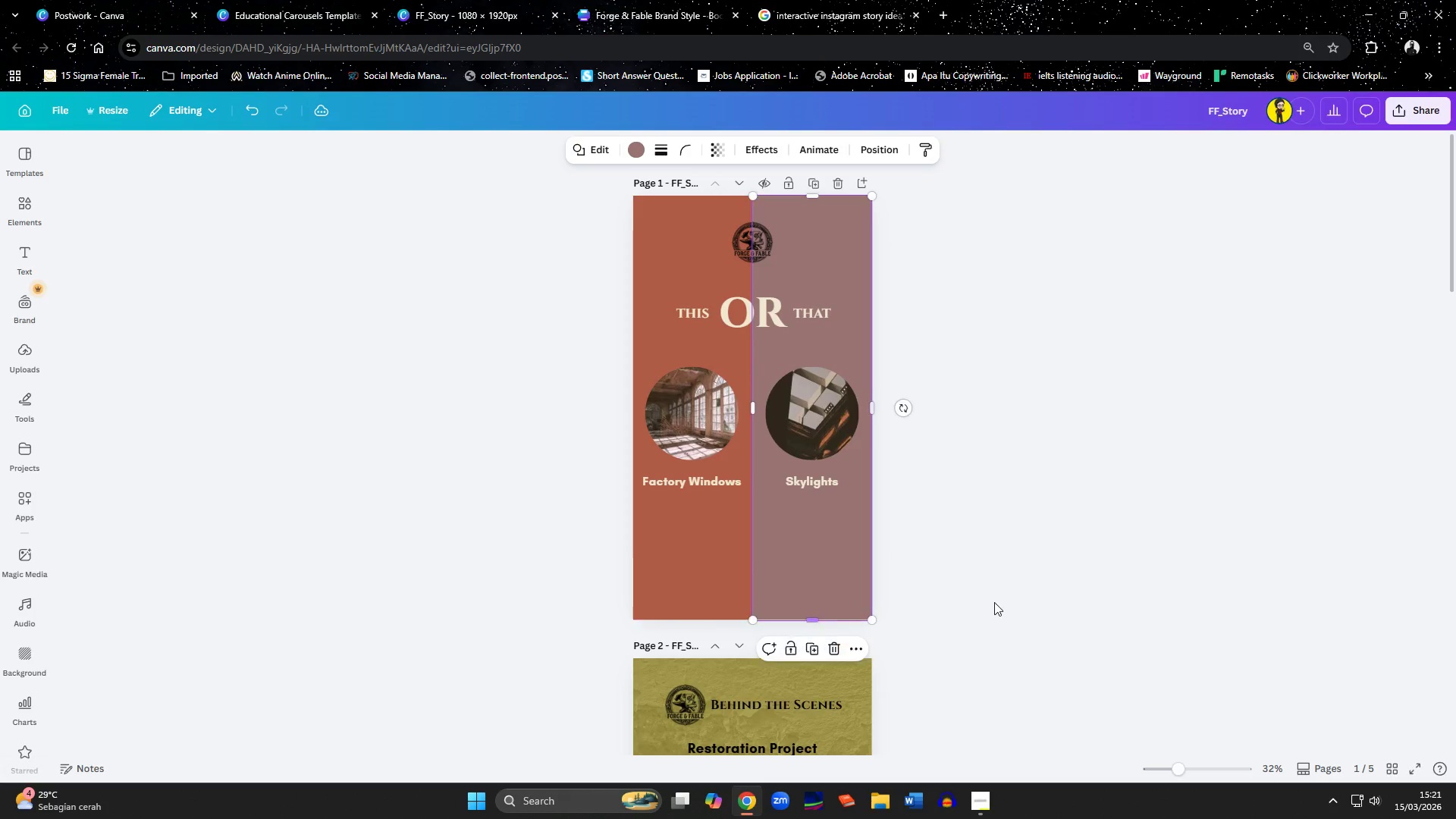 
left_click([994, 602])
 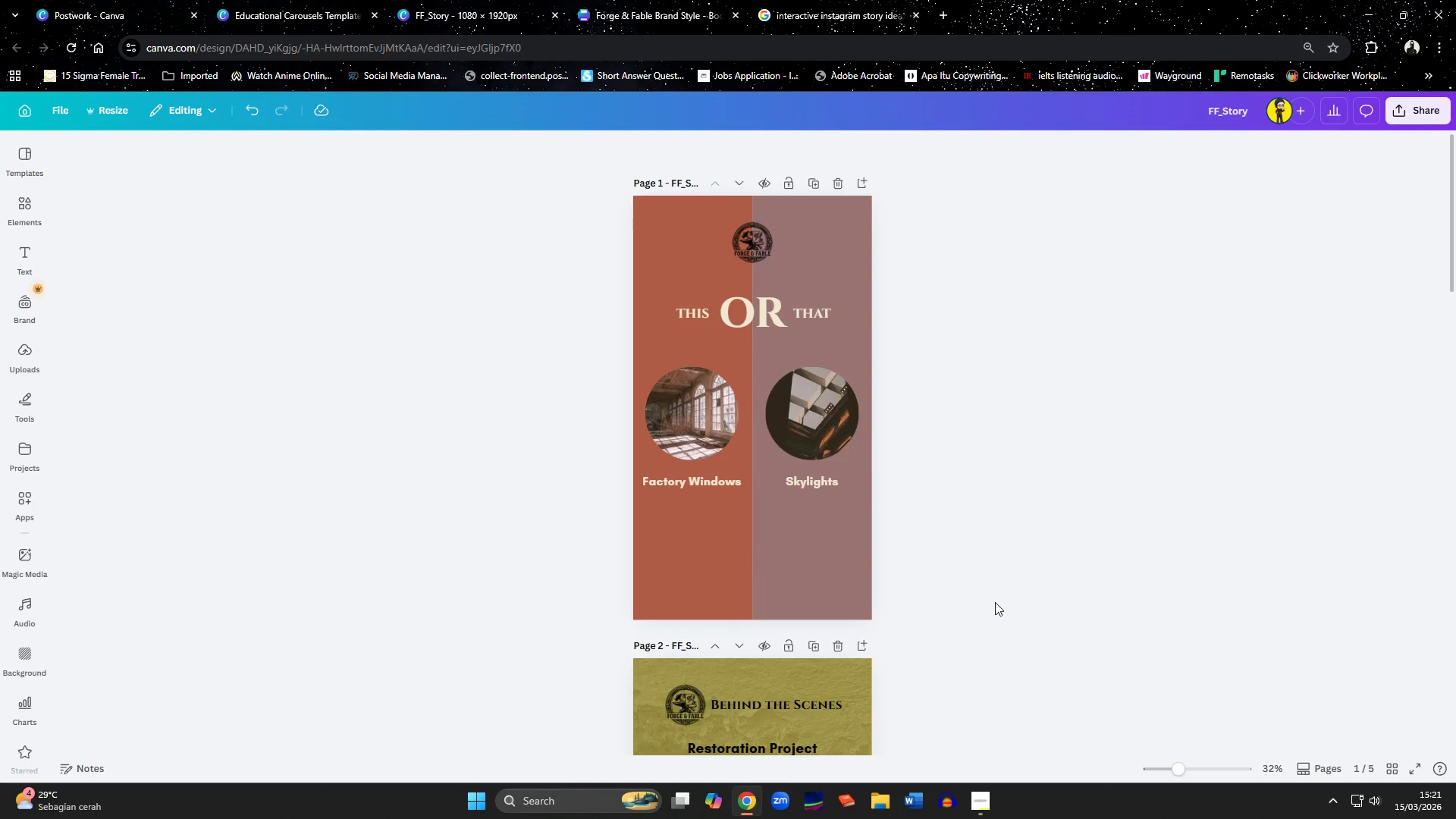 
wait(9.19)
 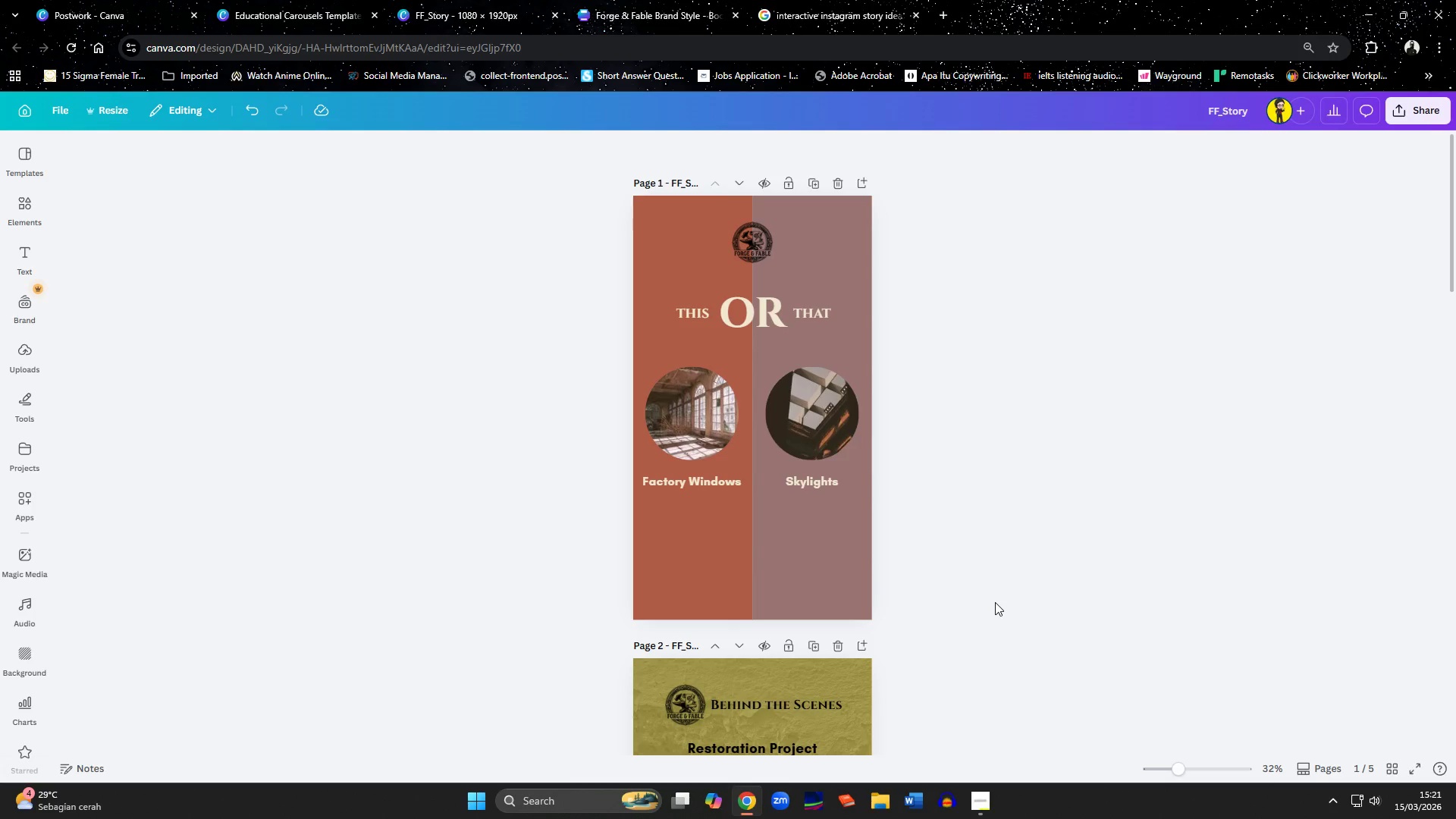 
left_click([745, 570])
 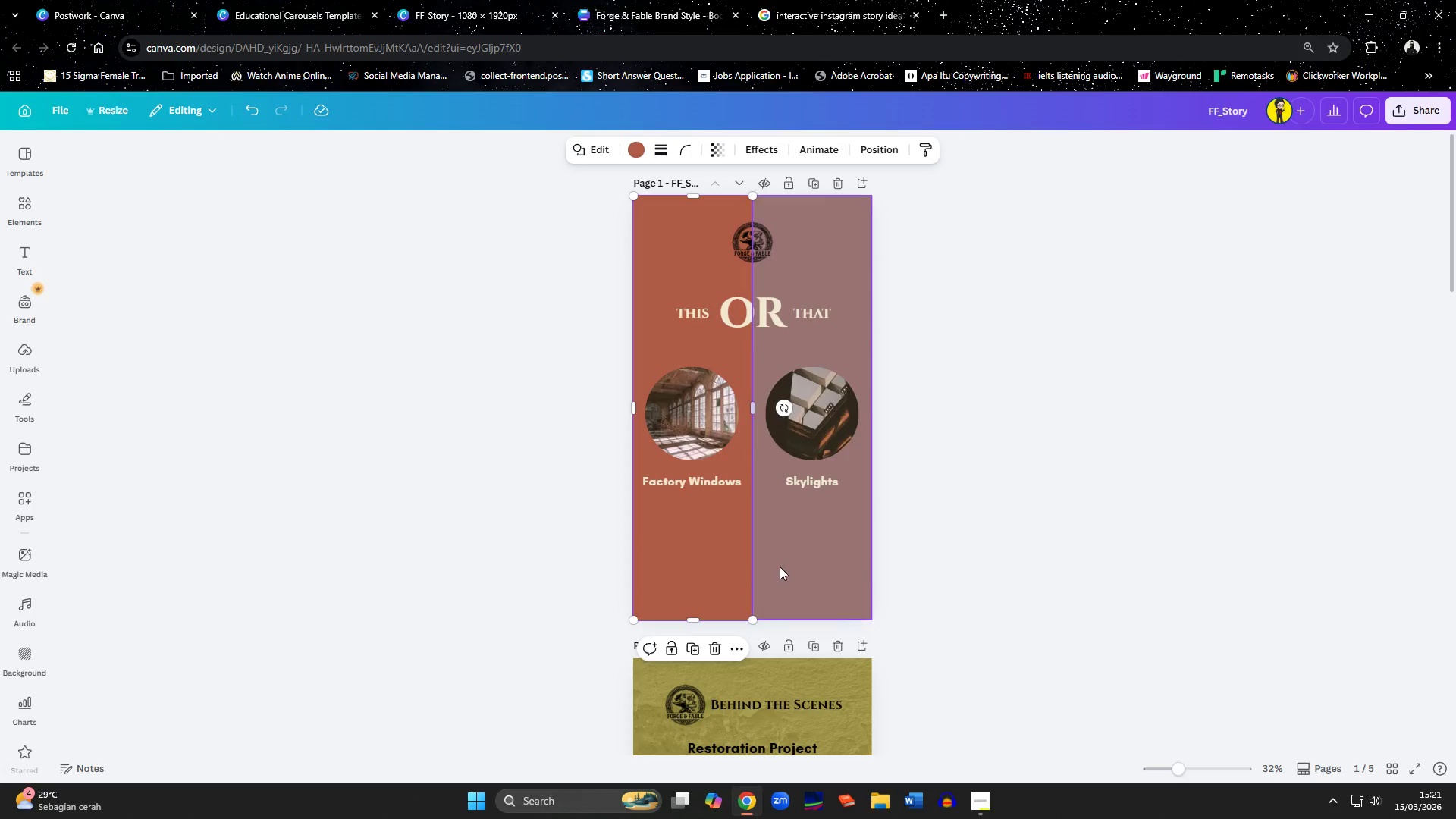 
hold_key(key=ShiftLeft, duration=0.47)
left_click([795, 565])
 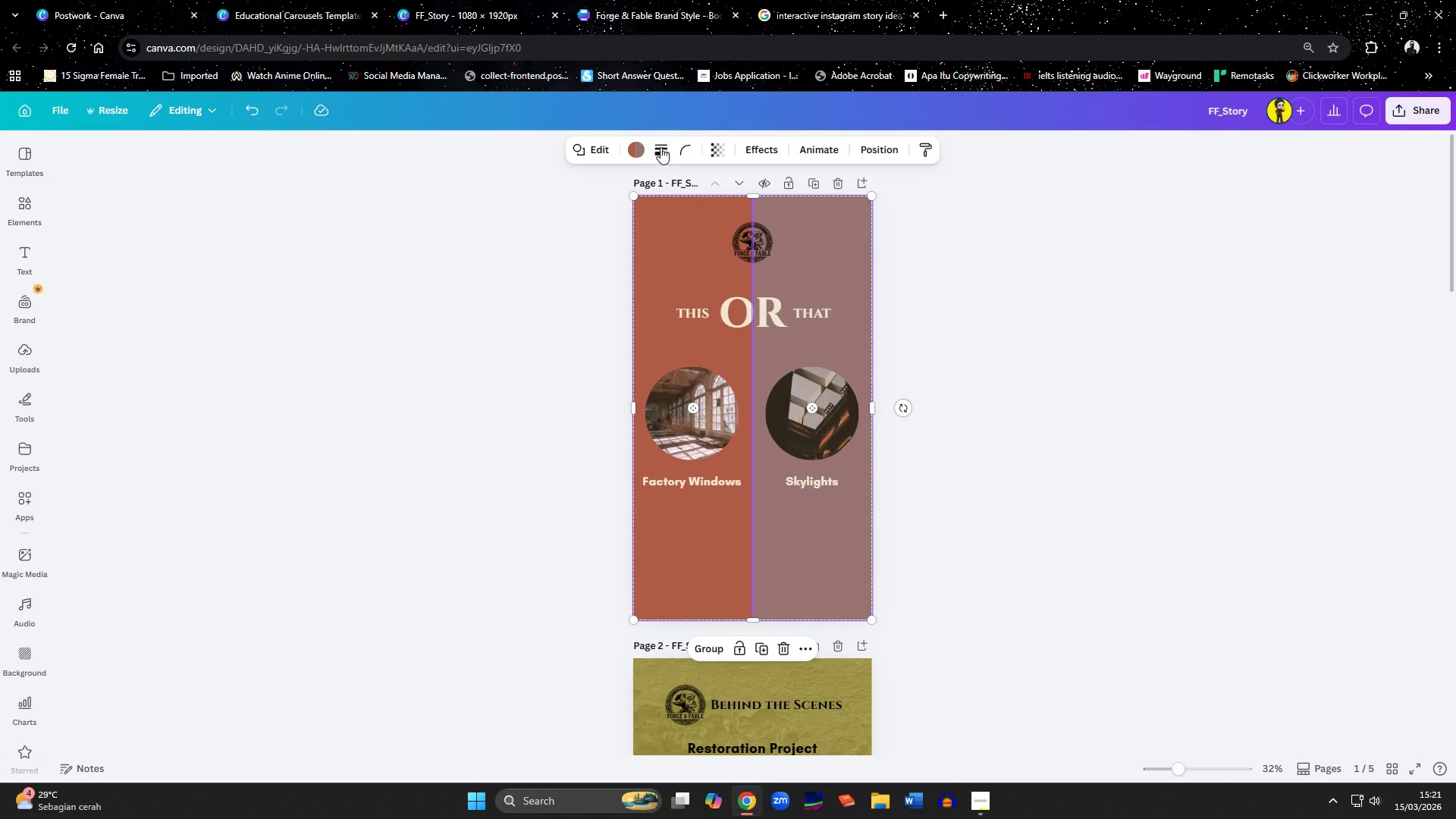 
left_click([717, 150])
 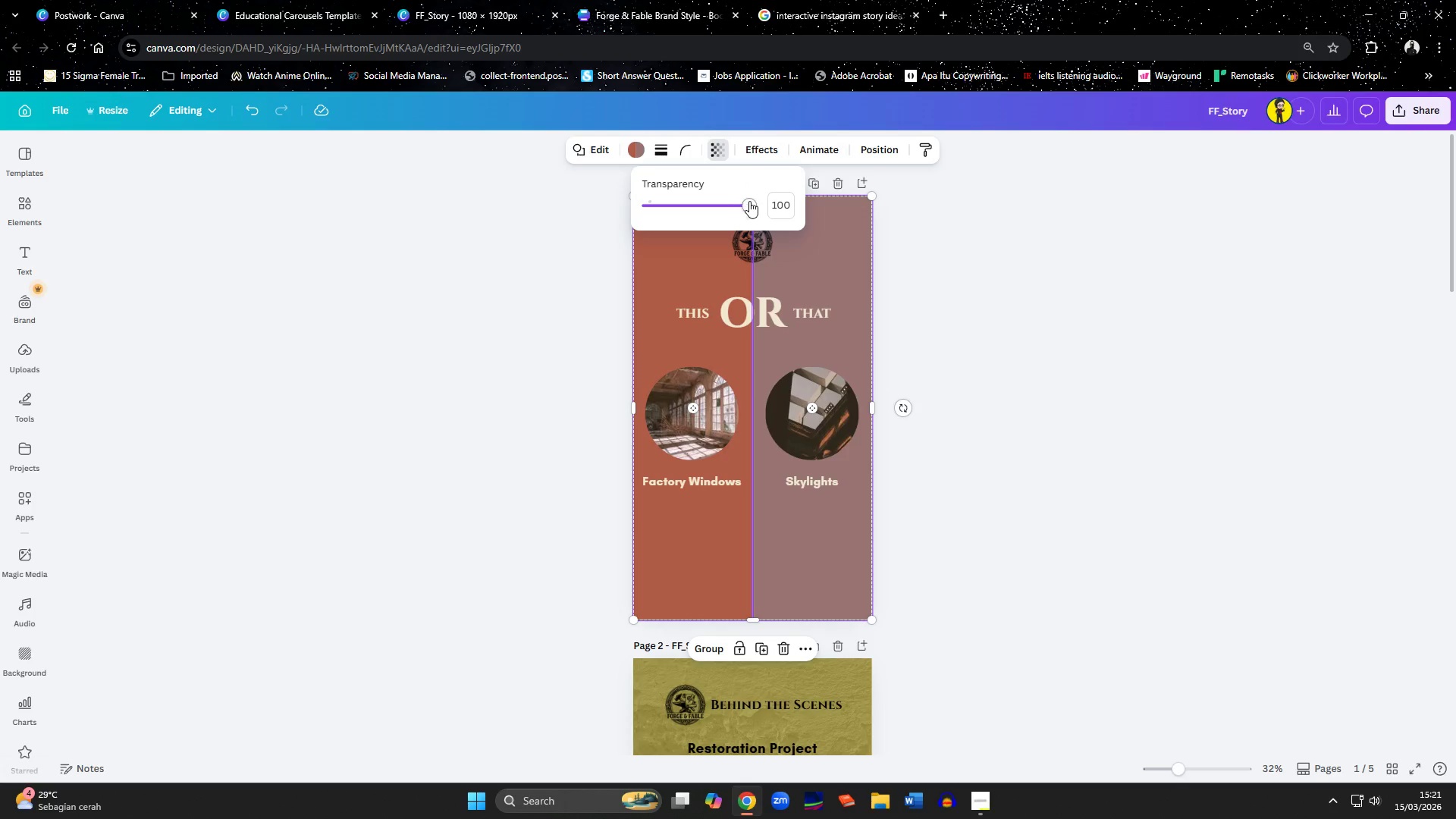 
left_click_drag(start_coordinate=[748, 204], to_coordinate=[730, 219])
 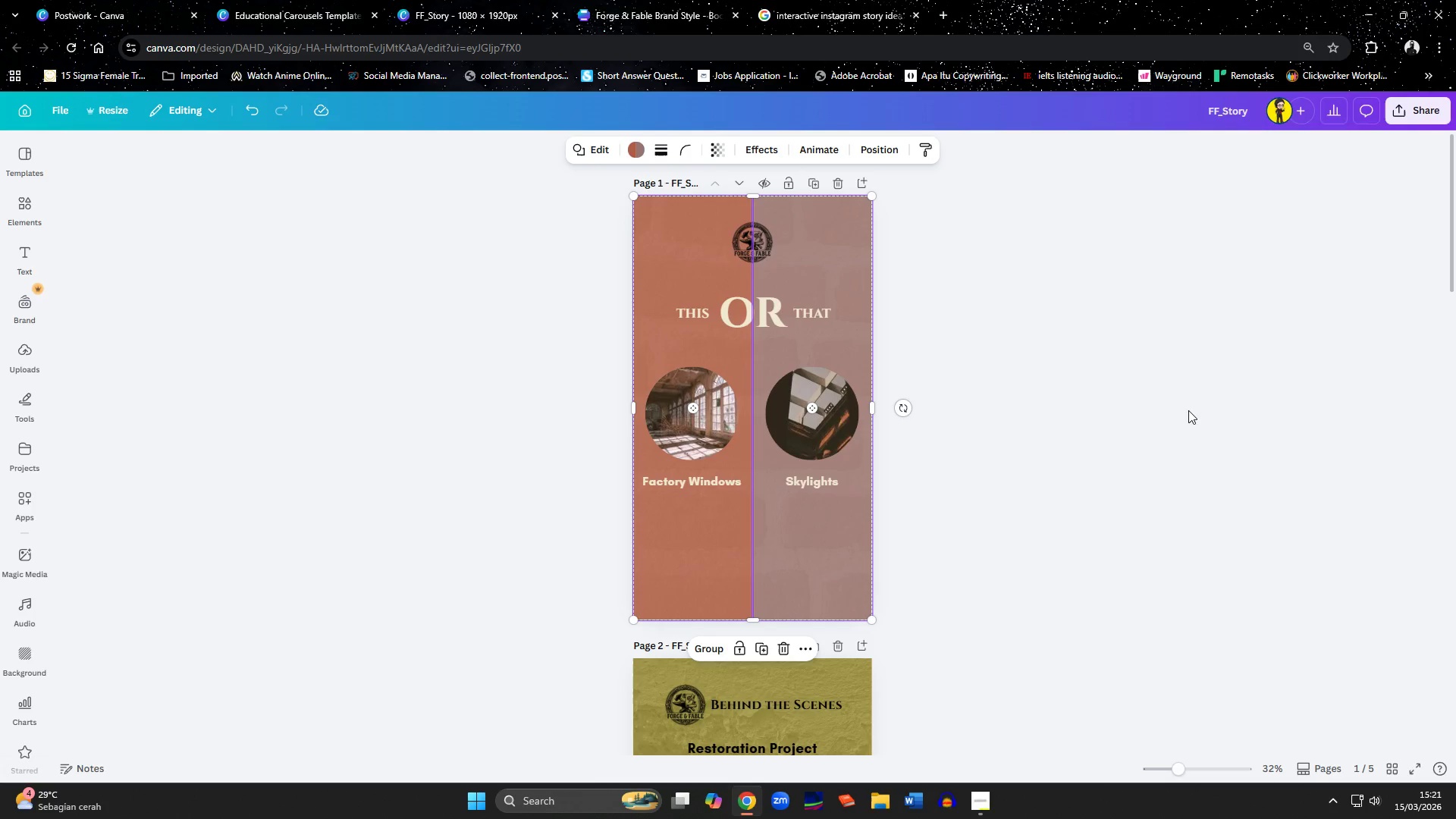 
double_click([1139, 419])
 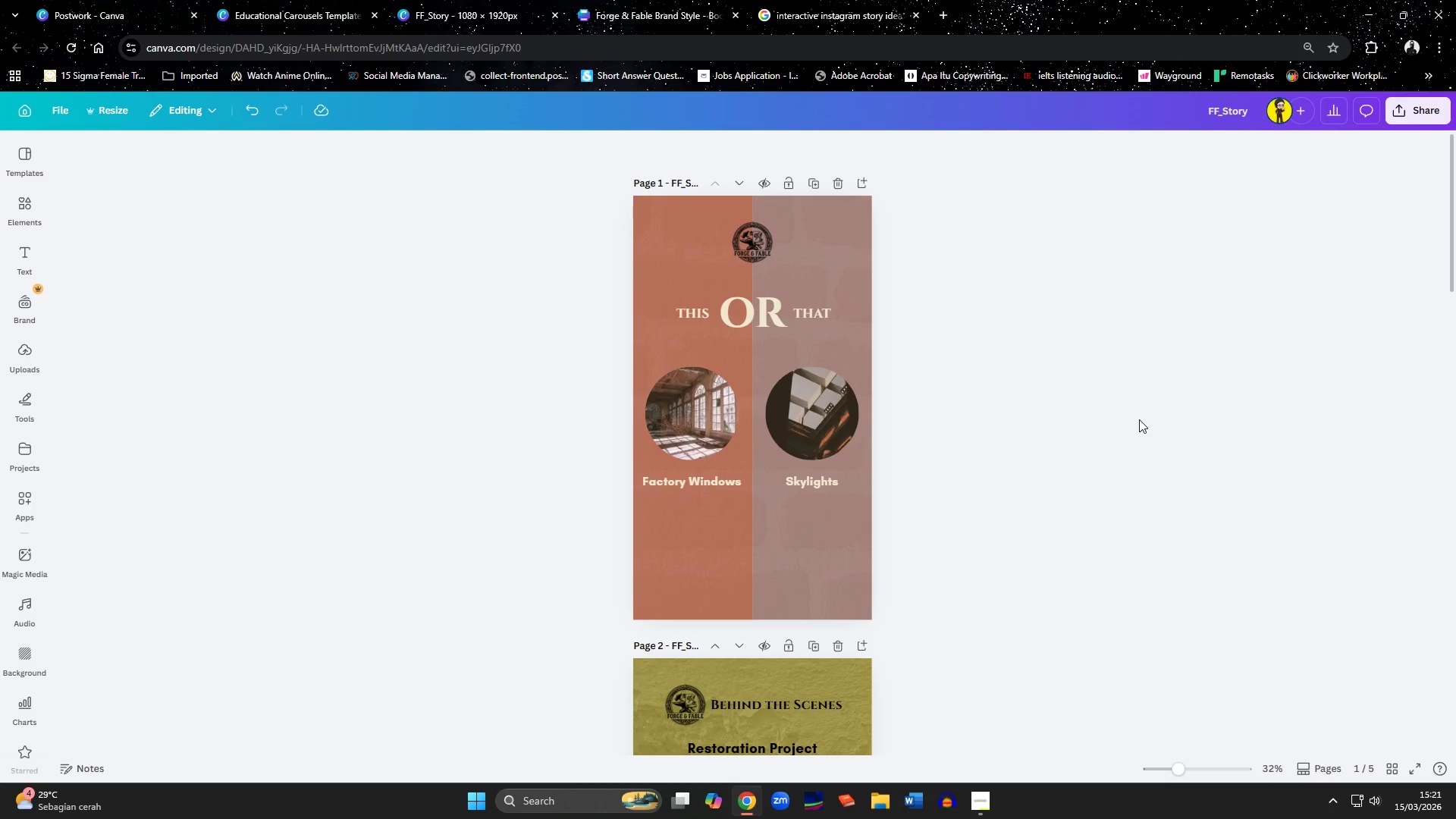 
wait(9.98)
 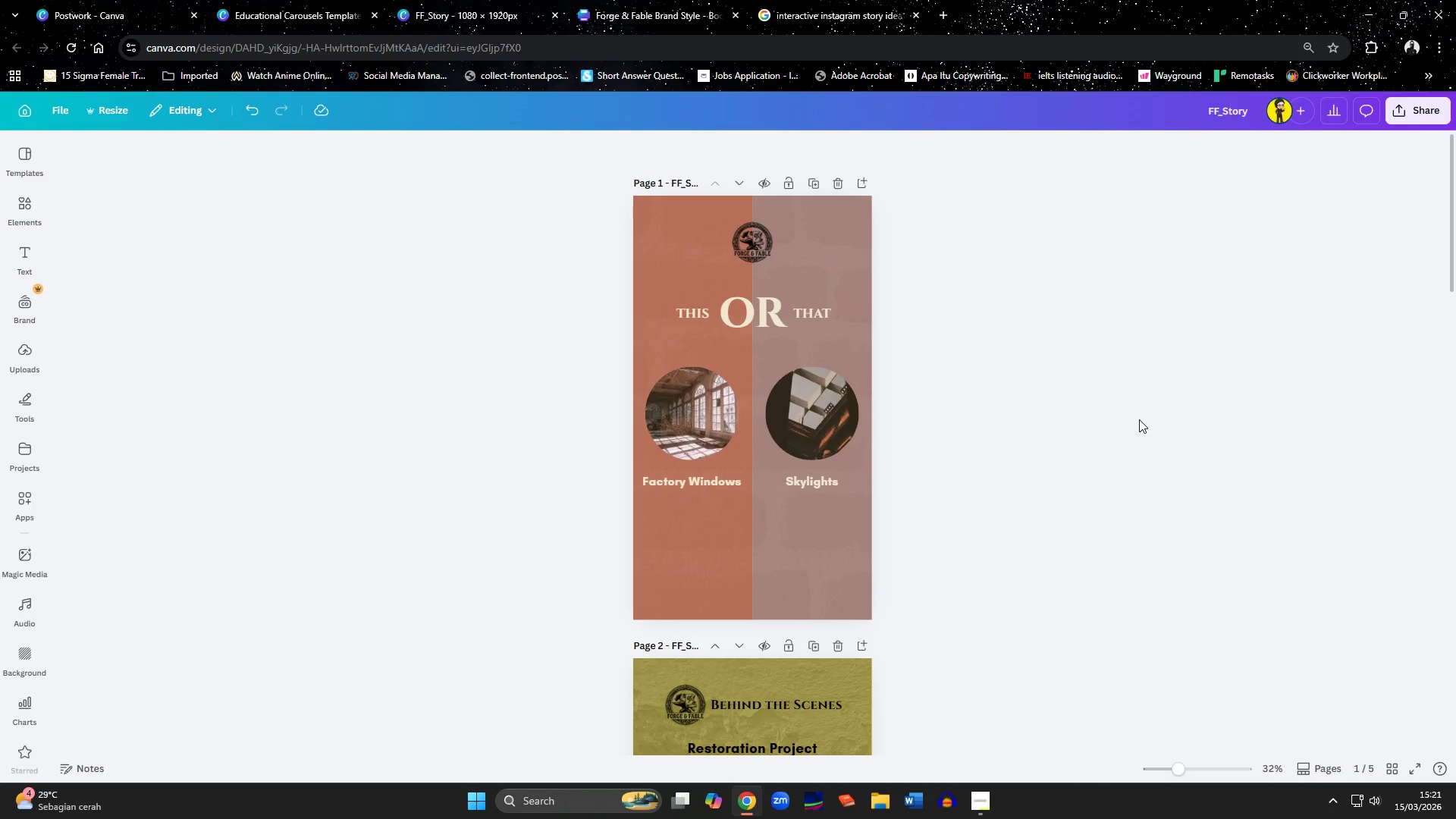 
left_click([1139, 419])
 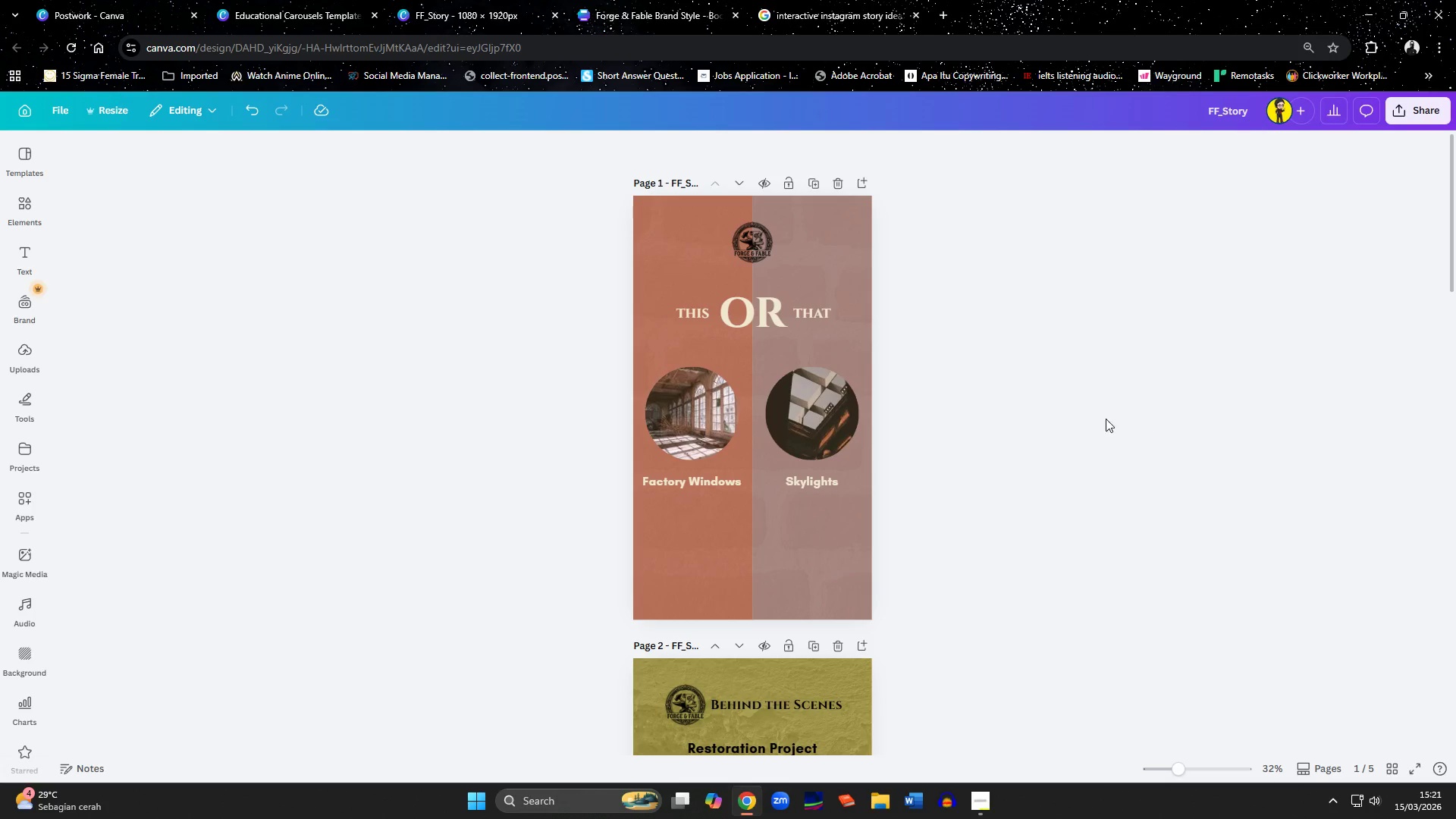 
hold_key(key=ControlLeft, duration=0.42)
 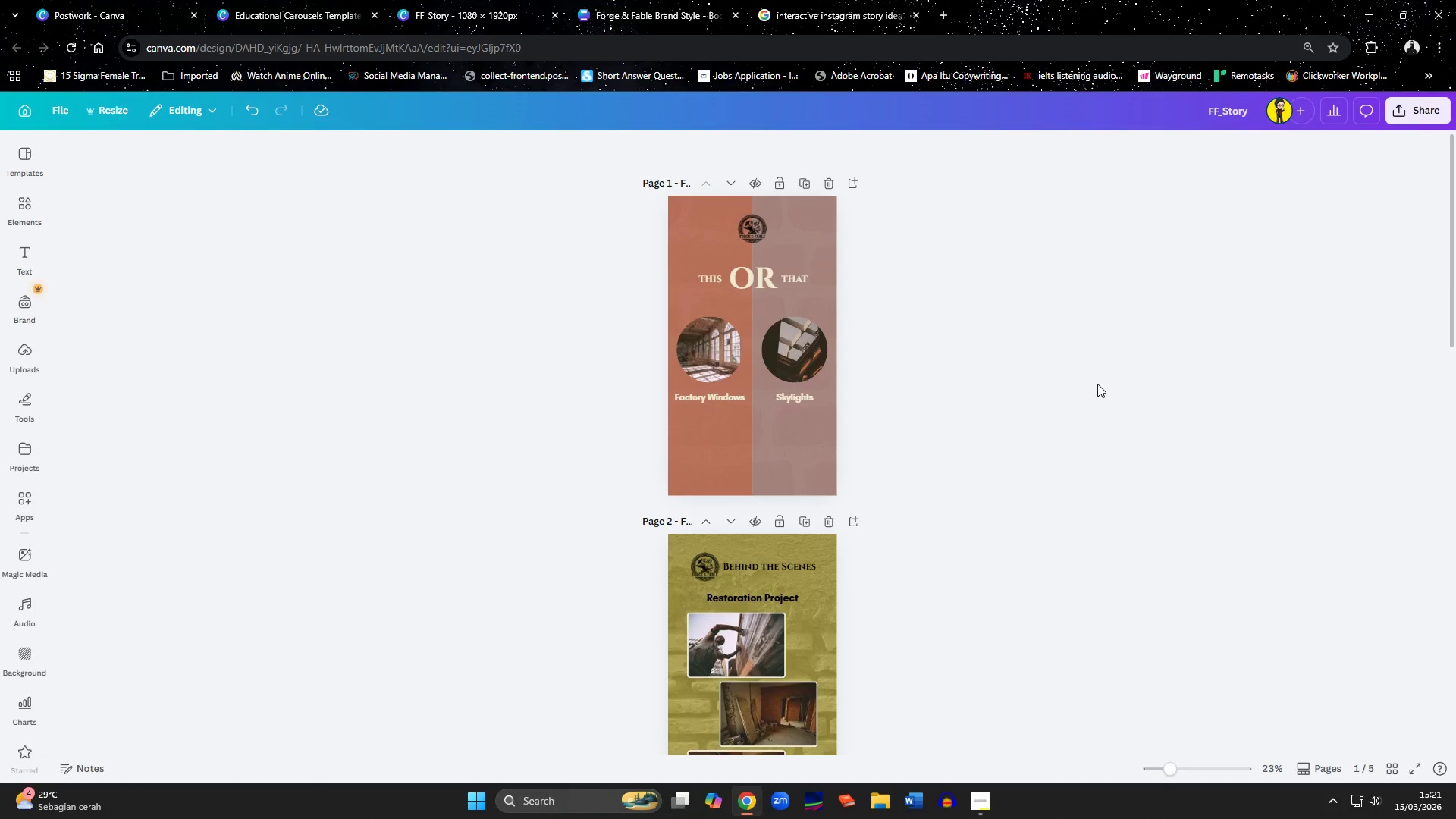 
scroll: coordinate [1103, 419], scroll_direction: none, amount: 0.0
 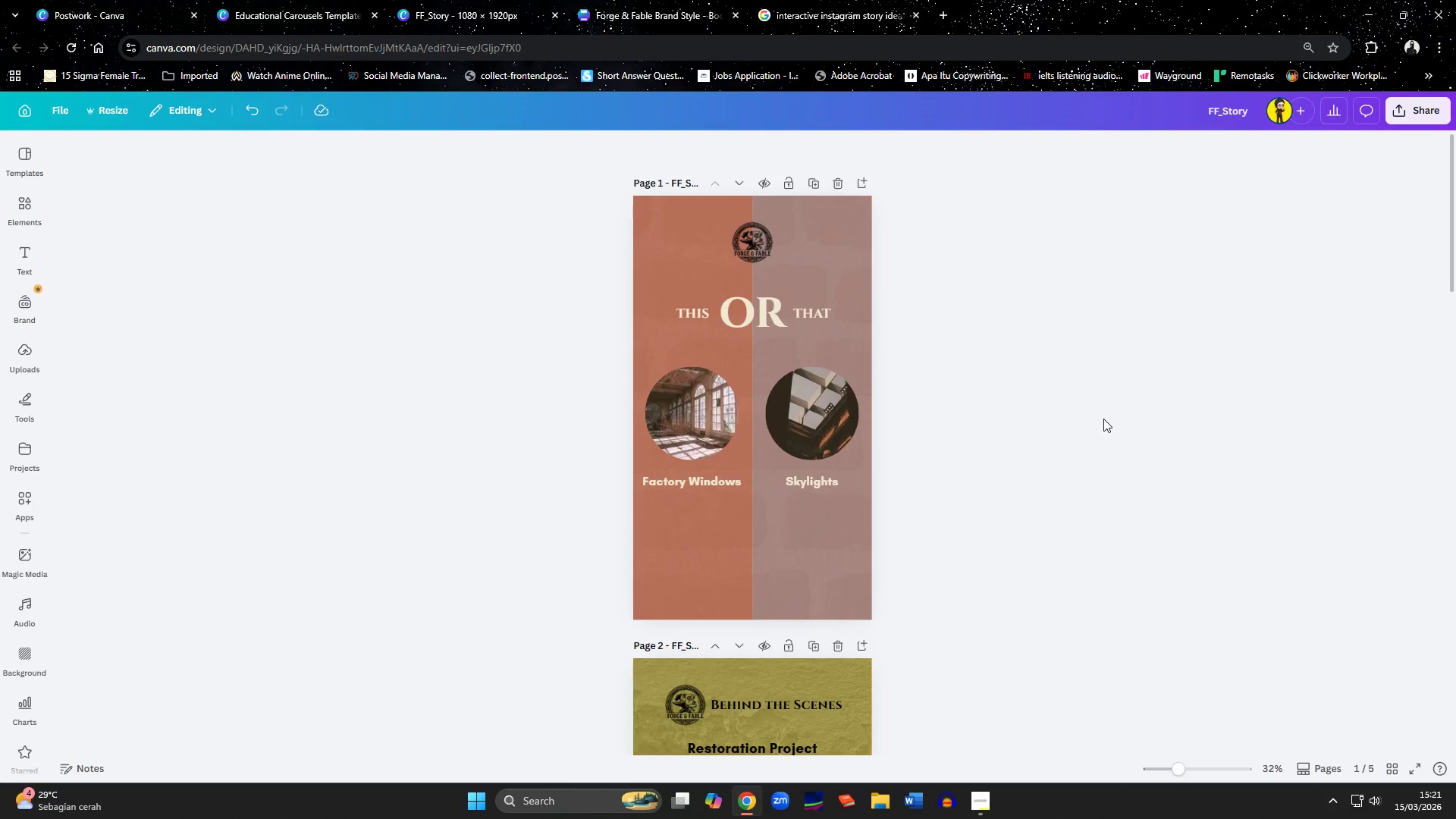 
scroll: coordinate [1091, 409], scroll_direction: down, amount: 10.0
 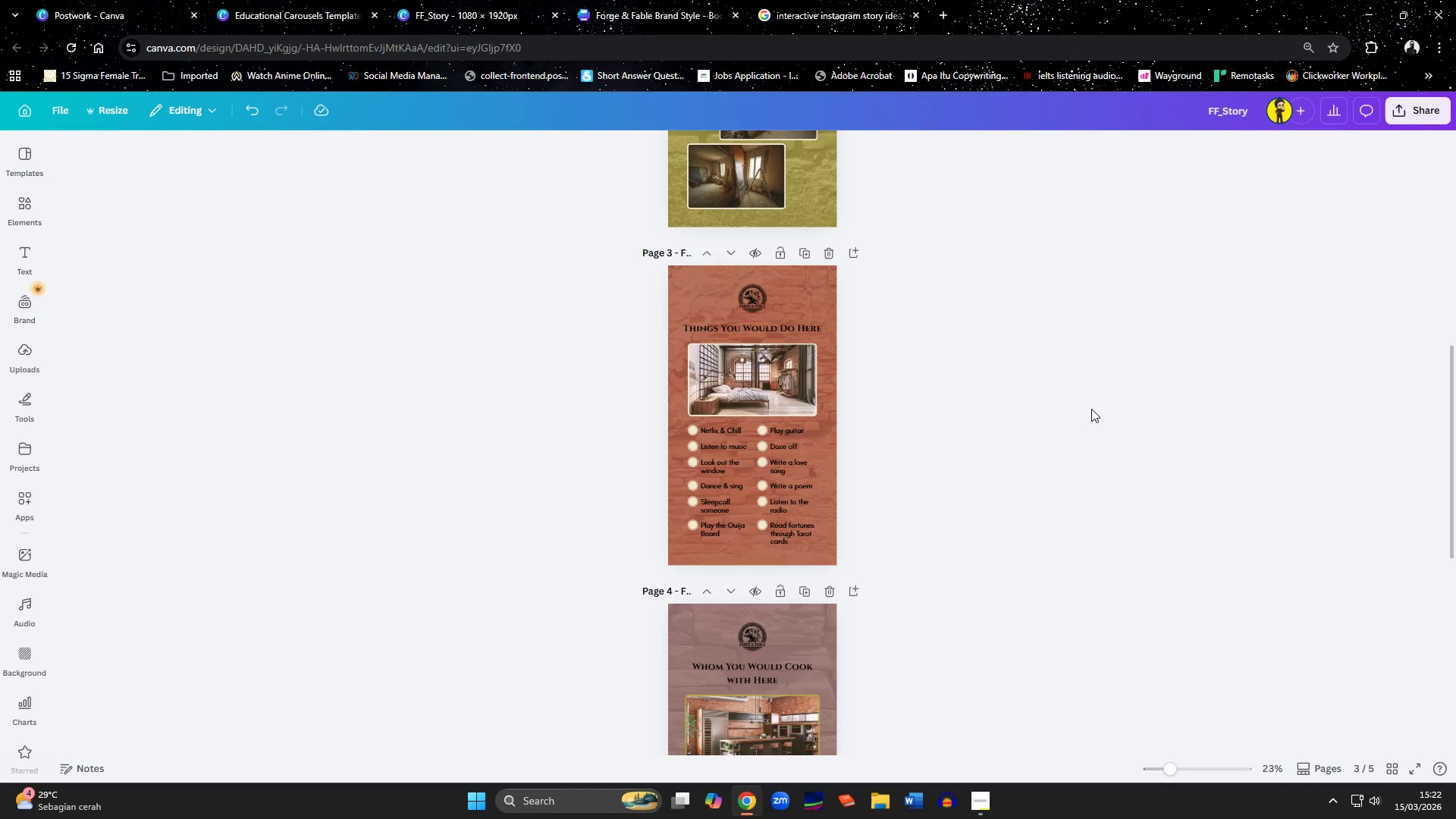 
scroll: coordinate [1091, 409], scroll_direction: up, amount: 9.0
 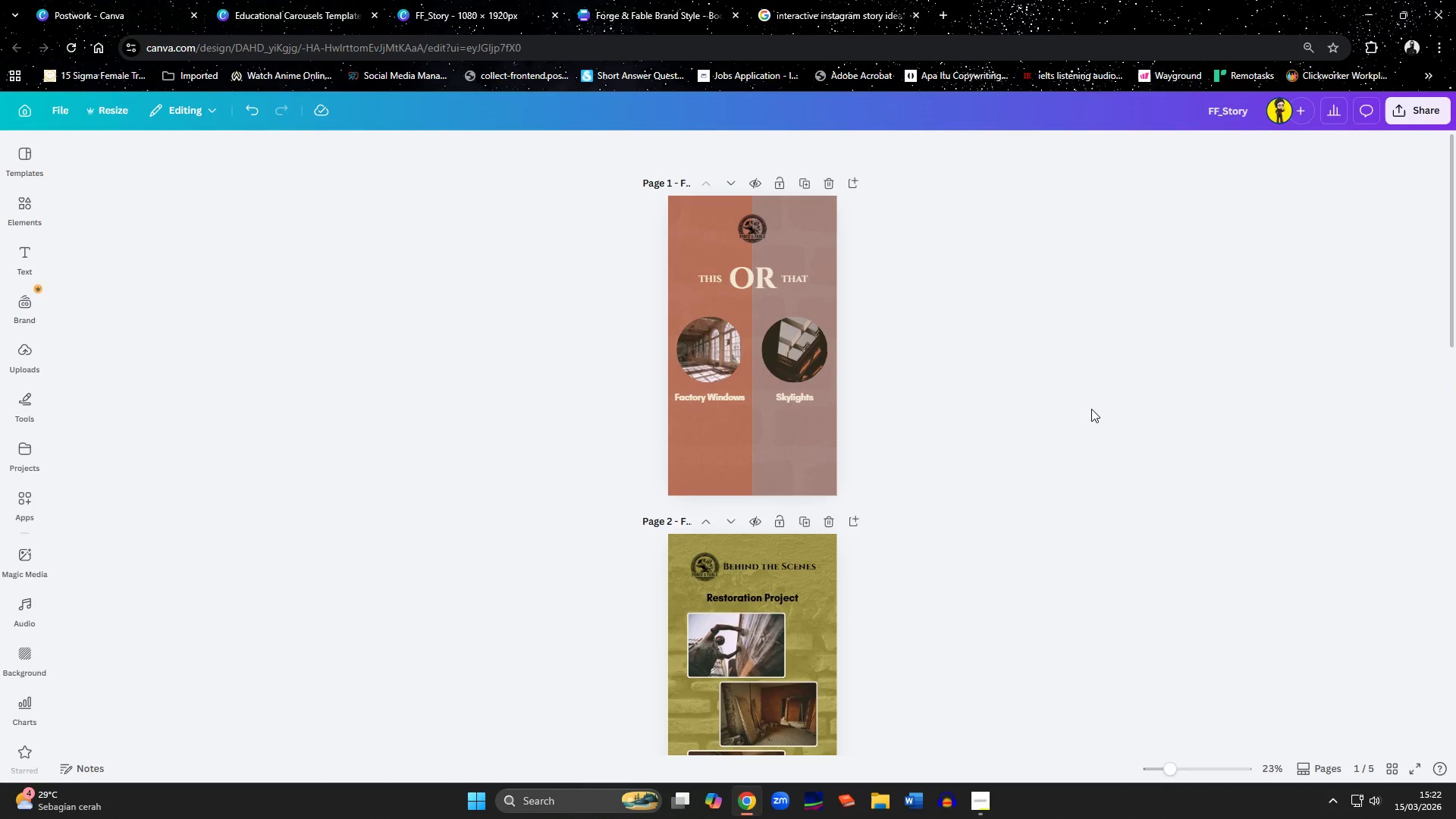 
scroll: coordinate [1100, 435], scroll_direction: down, amount: 19.0
 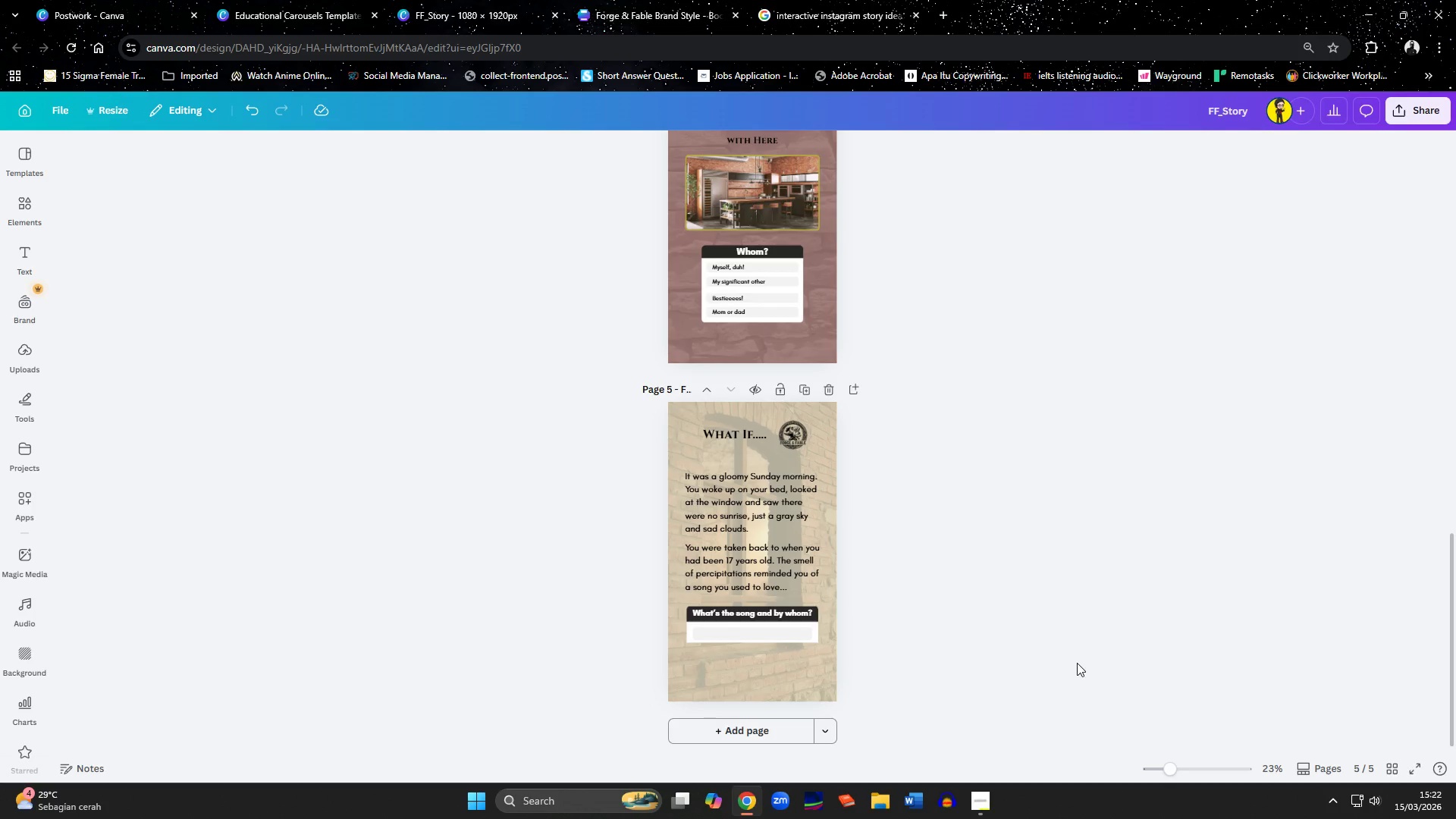 
left_click([1417, 113])
 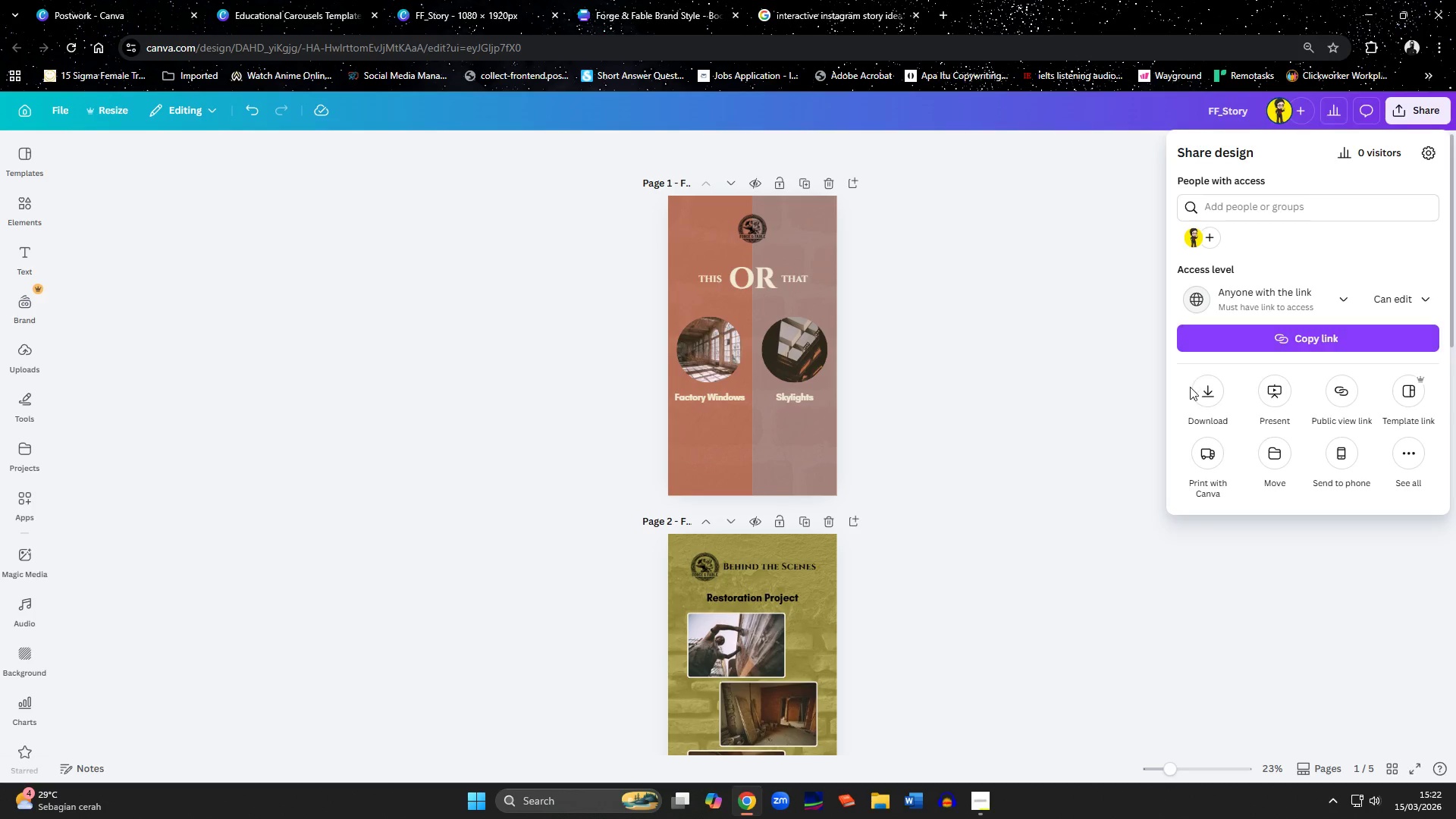 
scroll: coordinate [1088, 626], scroll_direction: up, amount: 31.0
 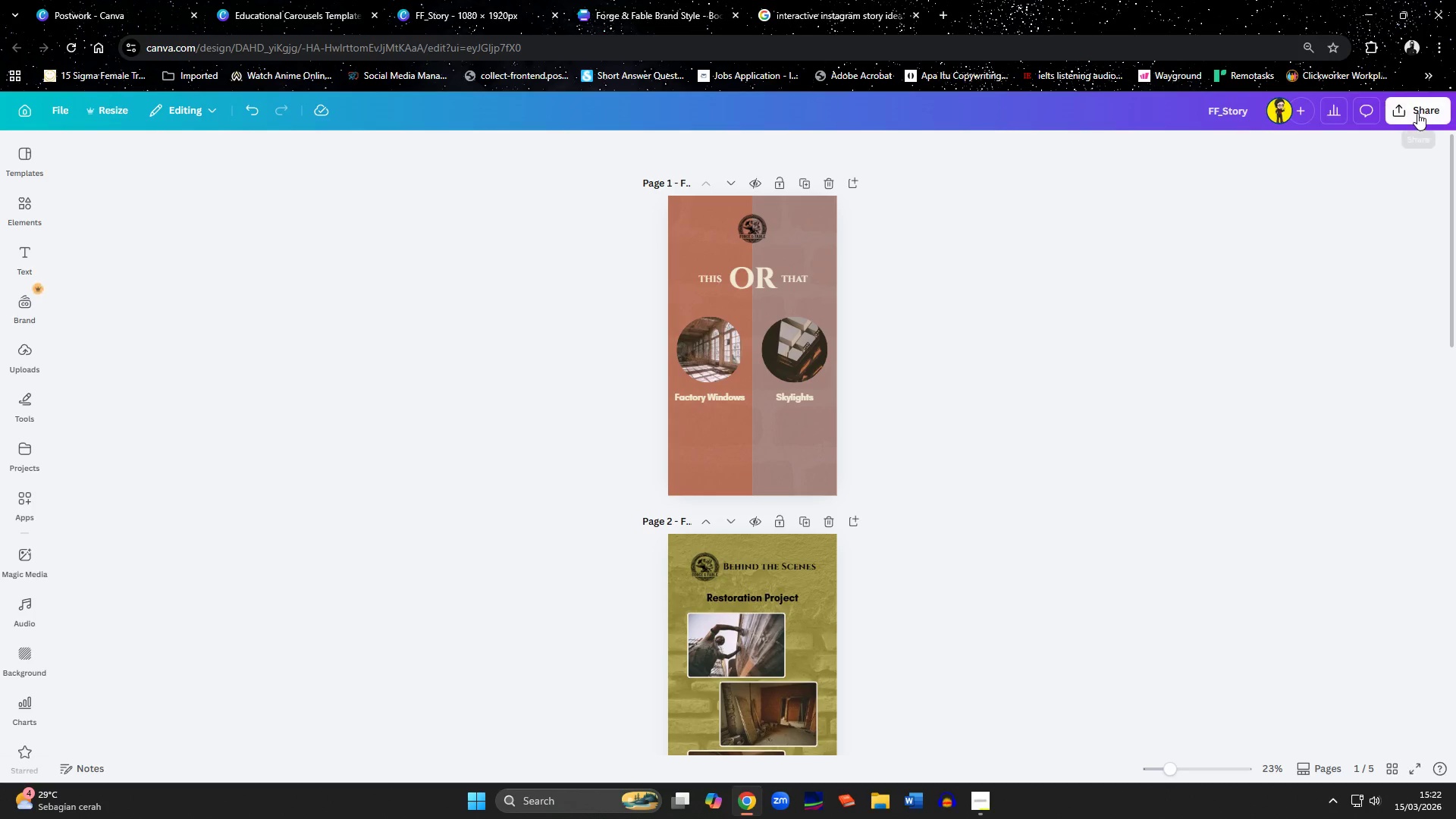 
left_click([1208, 394])
 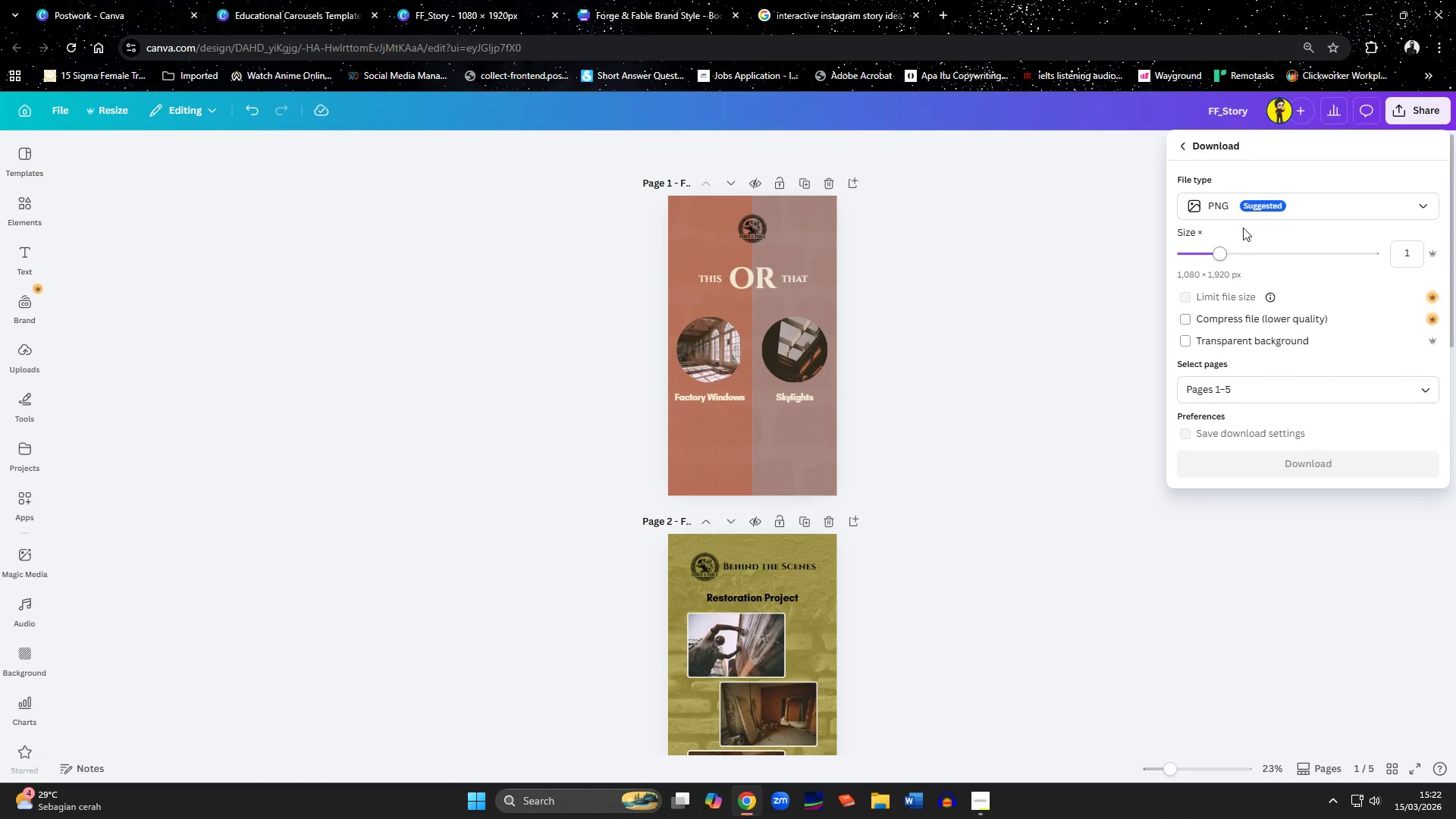 
left_click([1246, 206])
 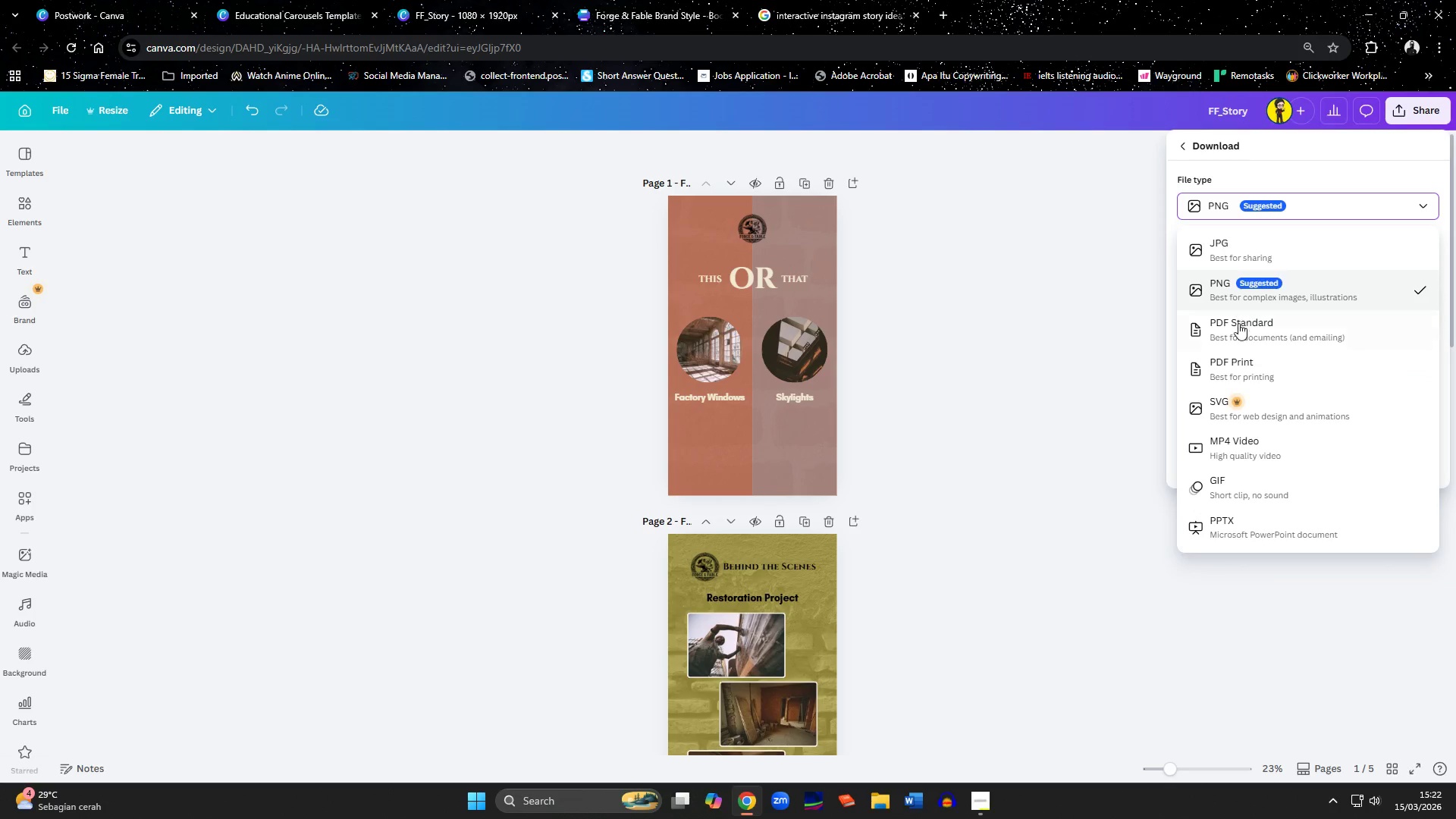 
left_click([1238, 328])
 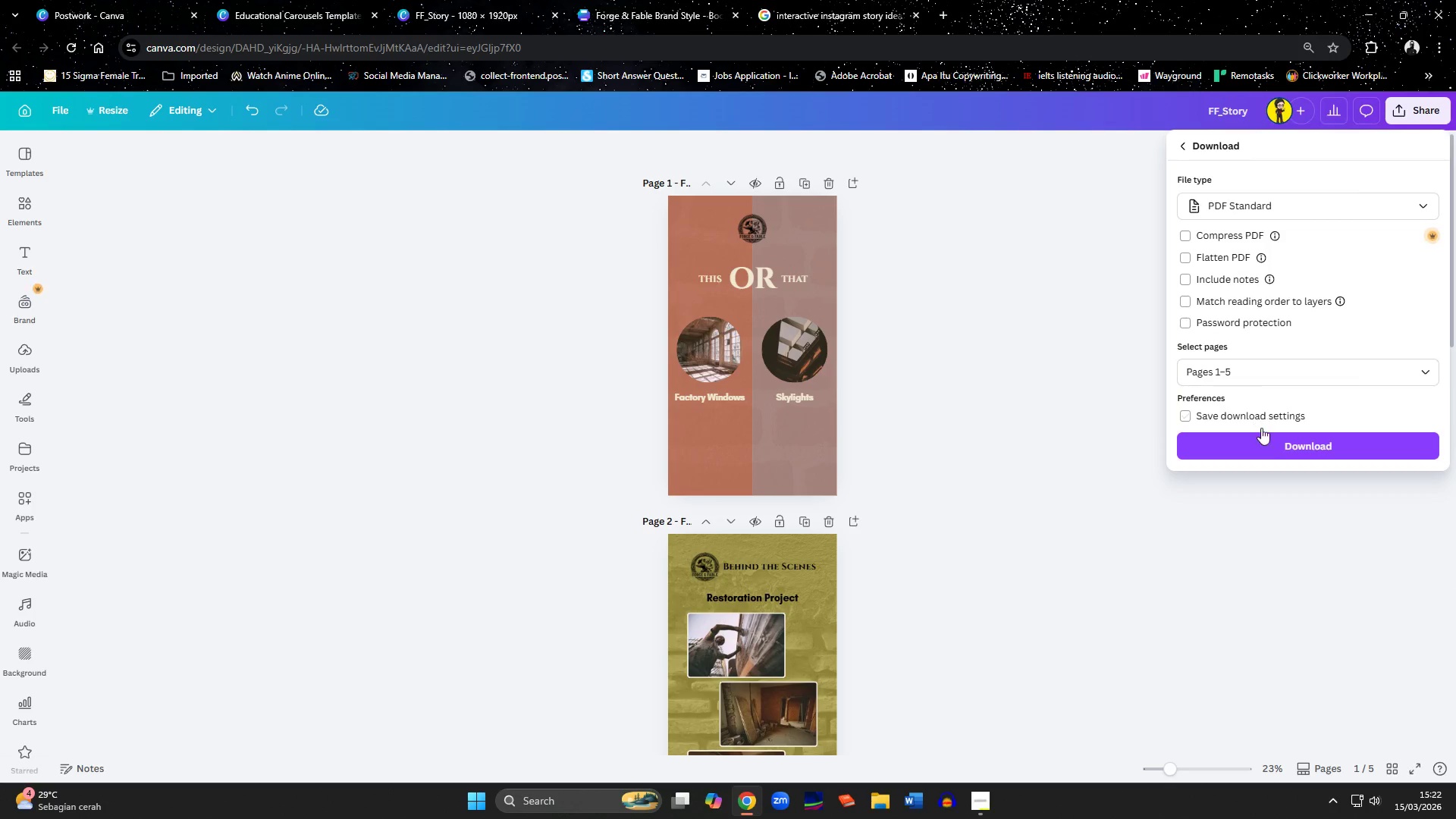 
left_click([1266, 448])
 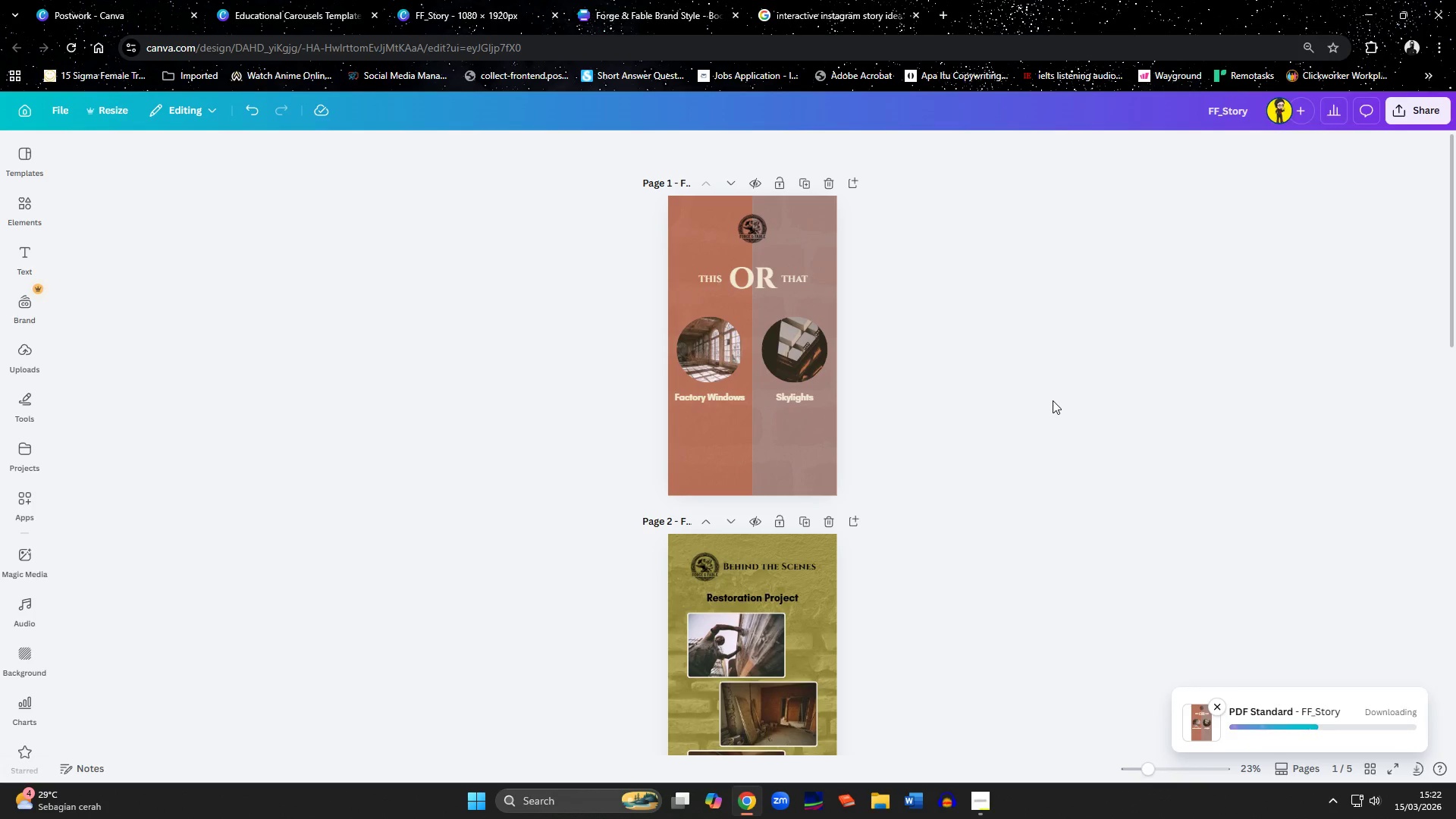 
wait(10.53)
 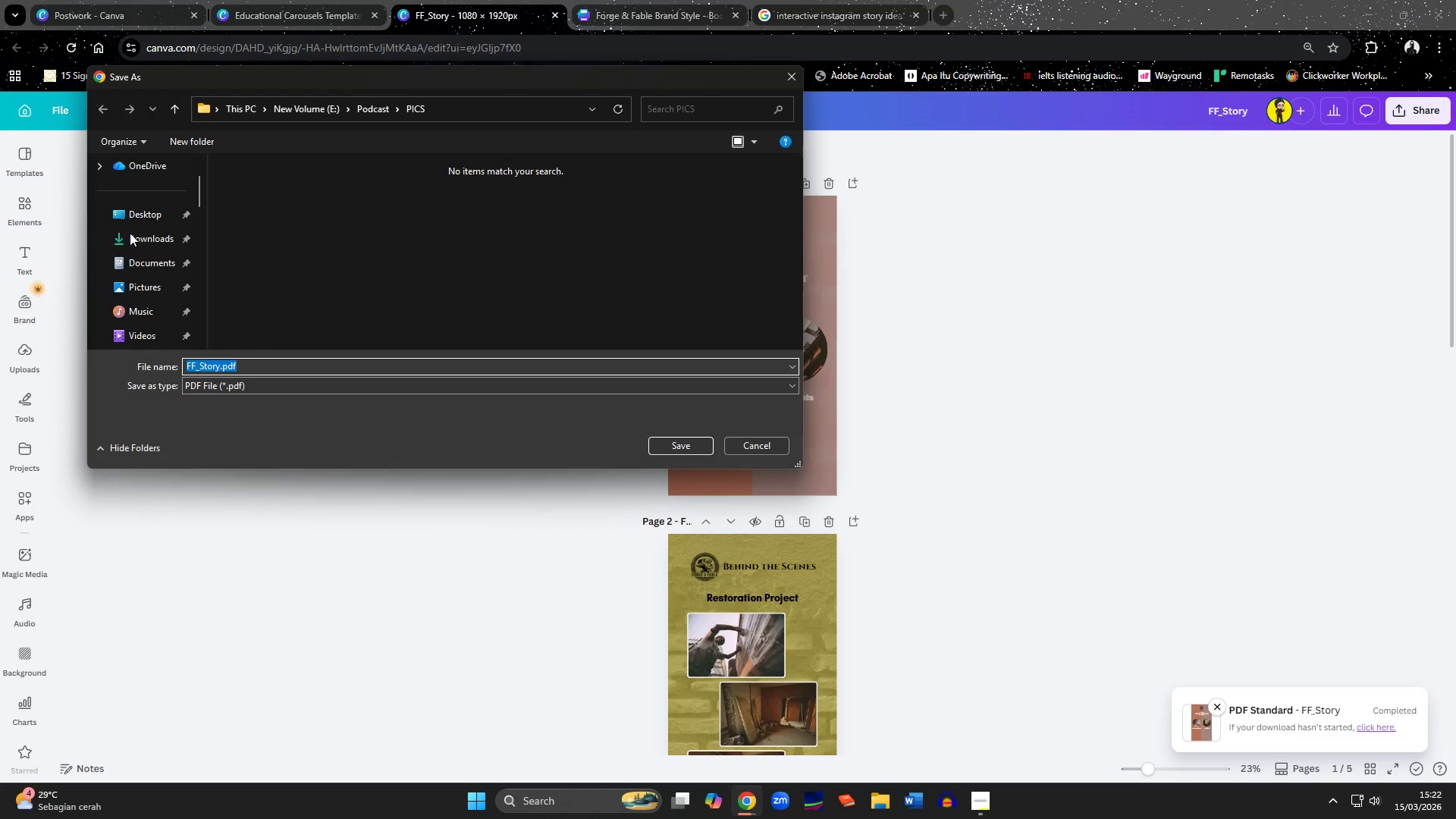 
left_click([136, 236])
 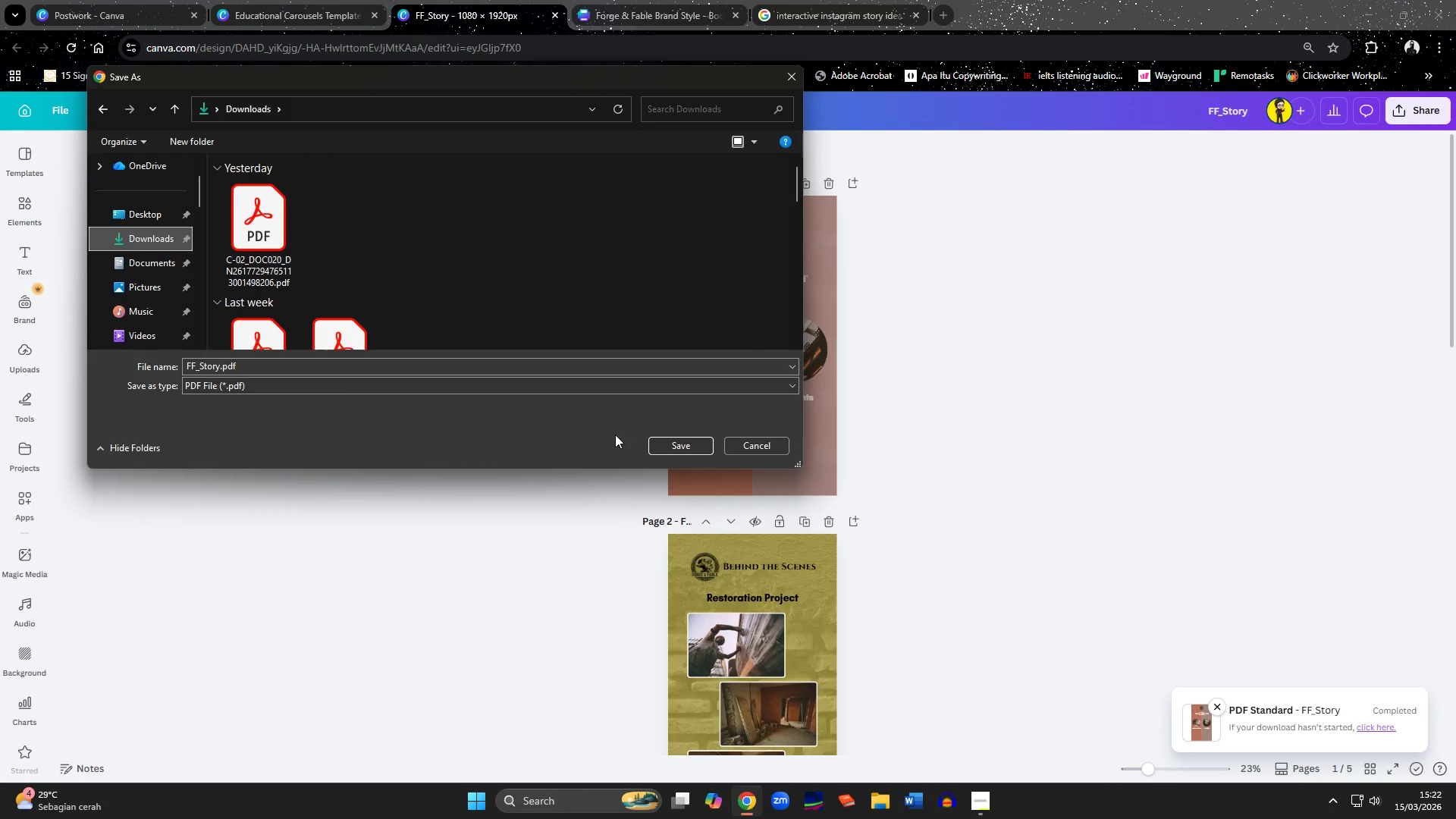 
scroll: coordinate [130, 233], scroll_direction: up, amount: 5.0
 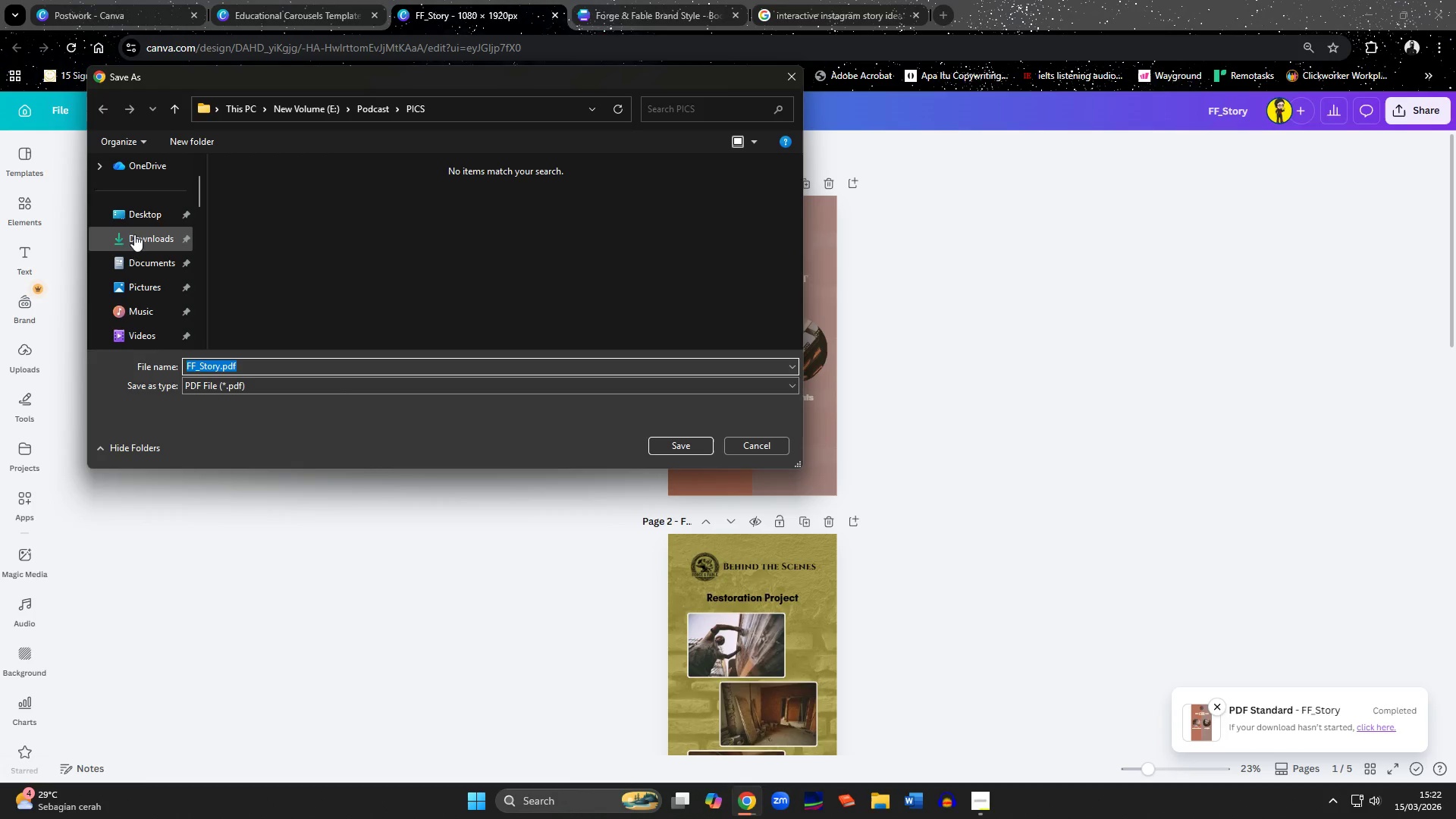 
left_click([670, 444])
 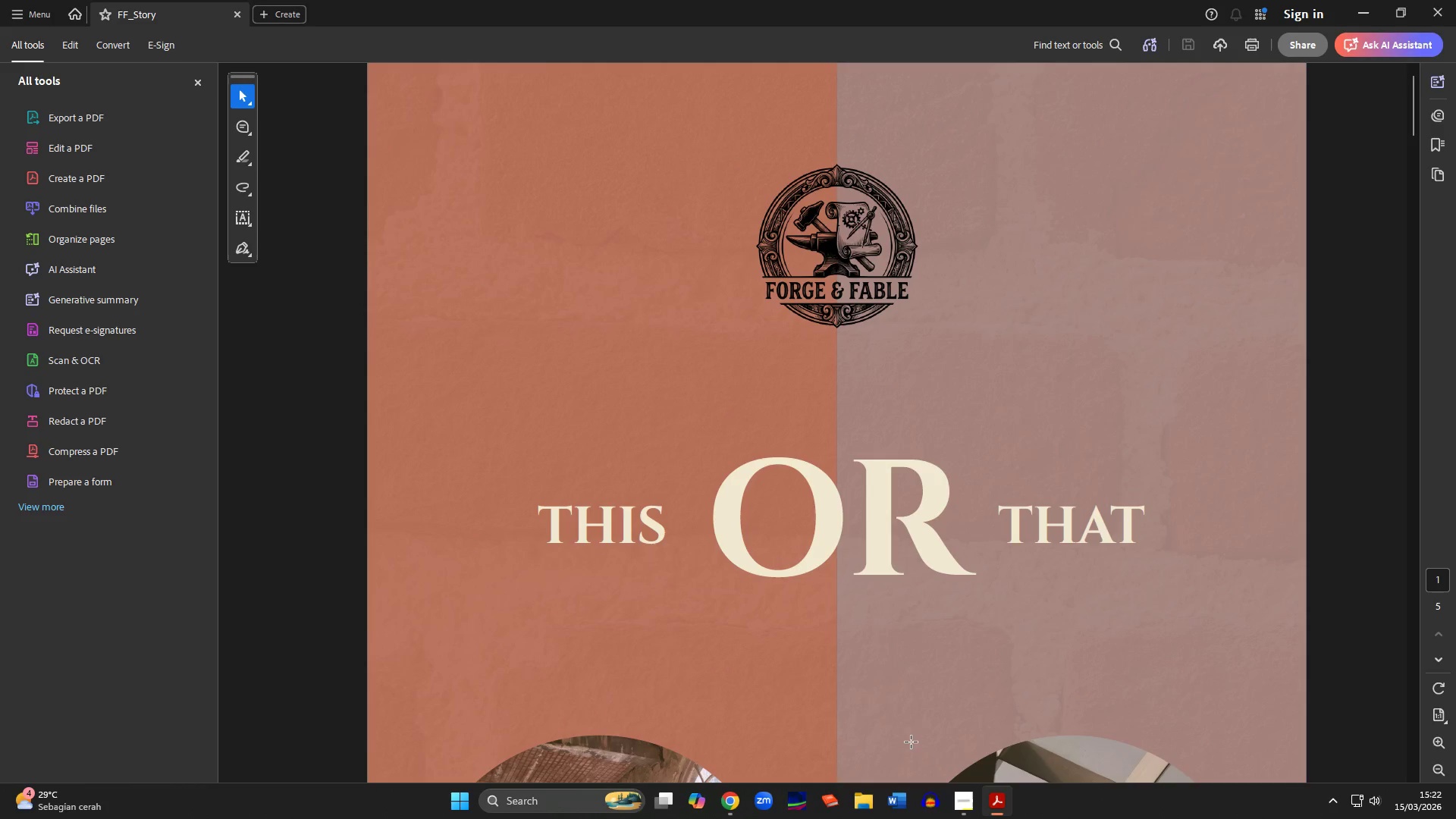 
wait(6.23)
 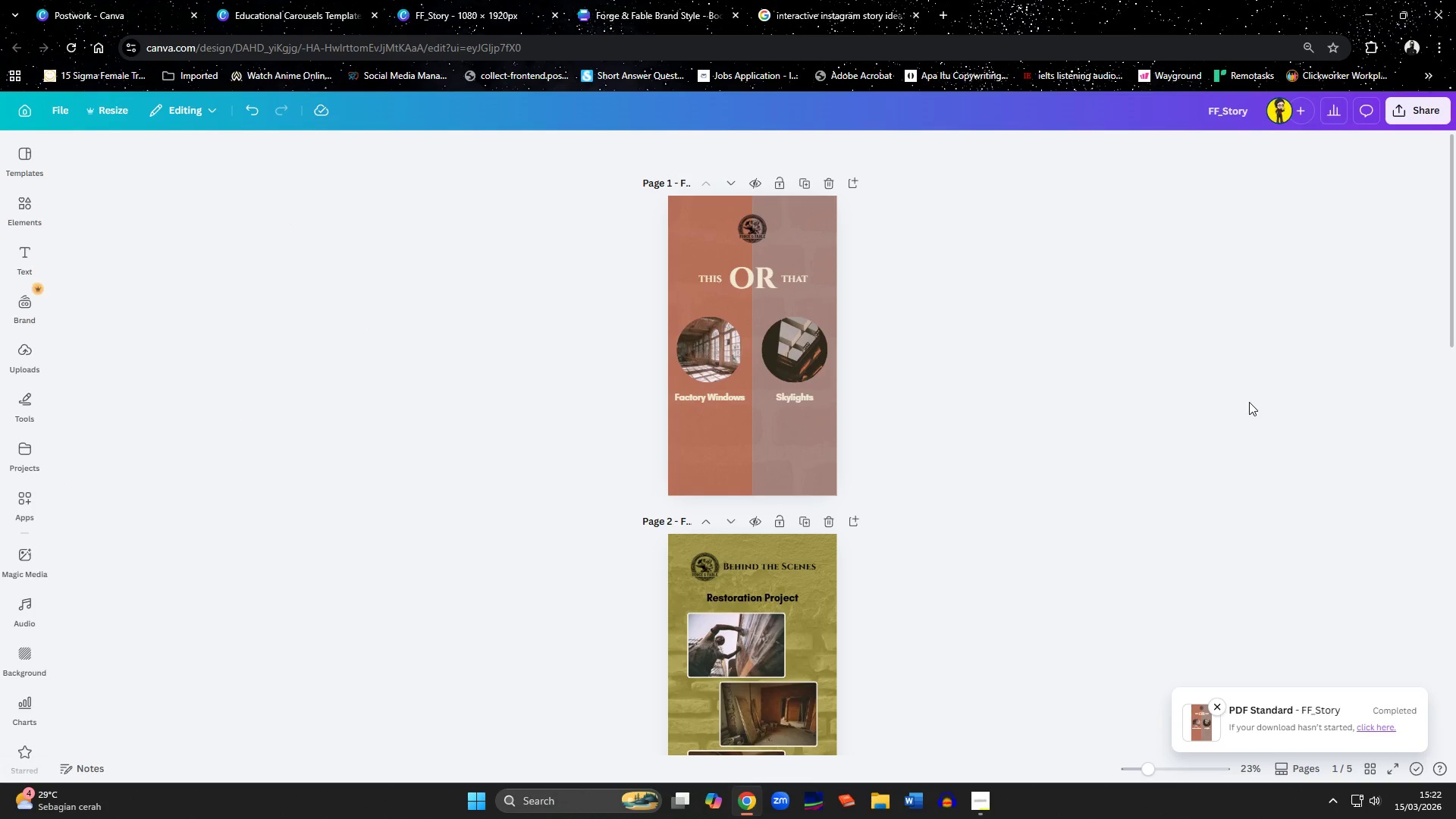 
hold_key(key=ControlLeft, duration=1.5)
 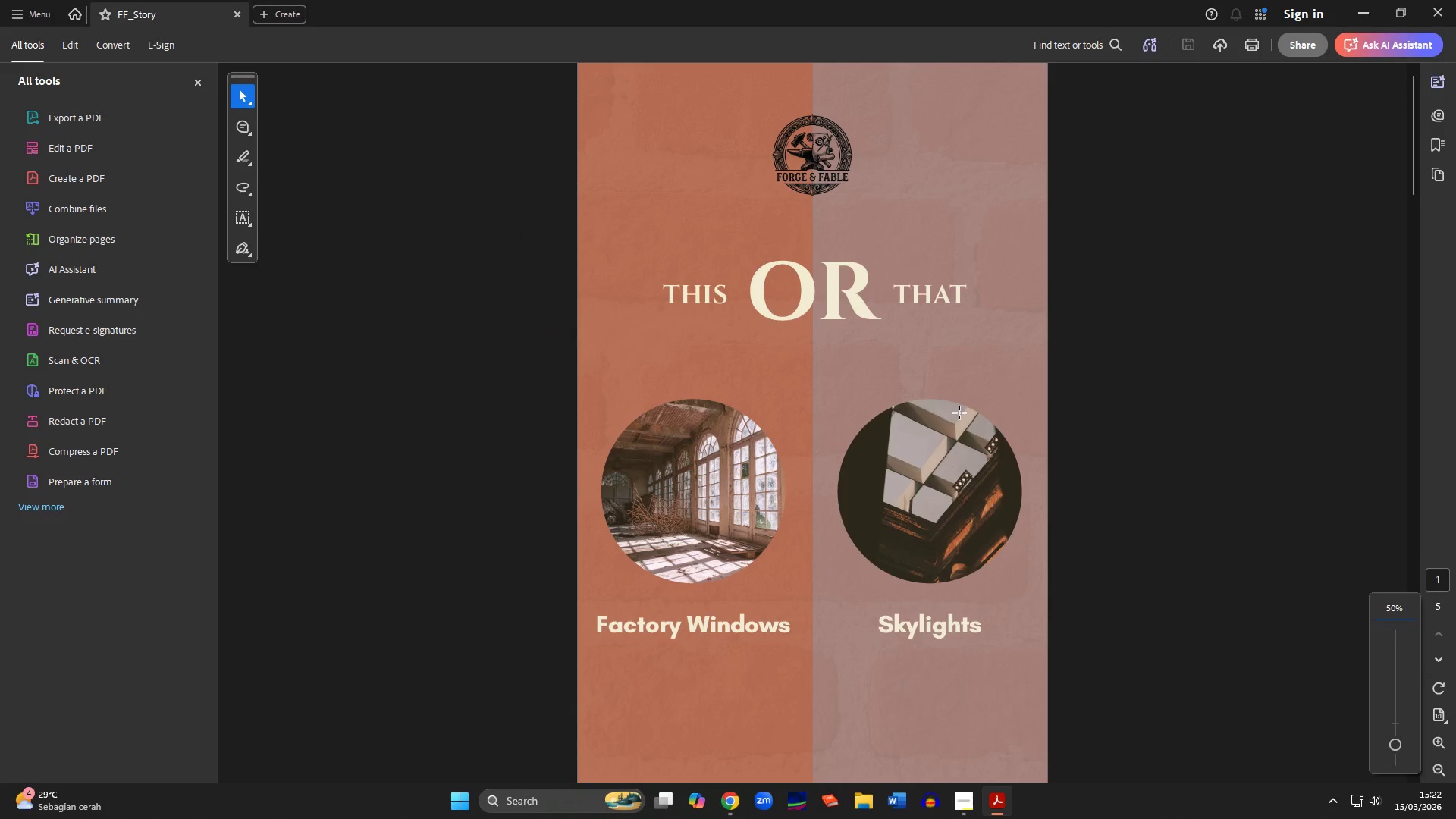 
key(Control+ControlLeft)
 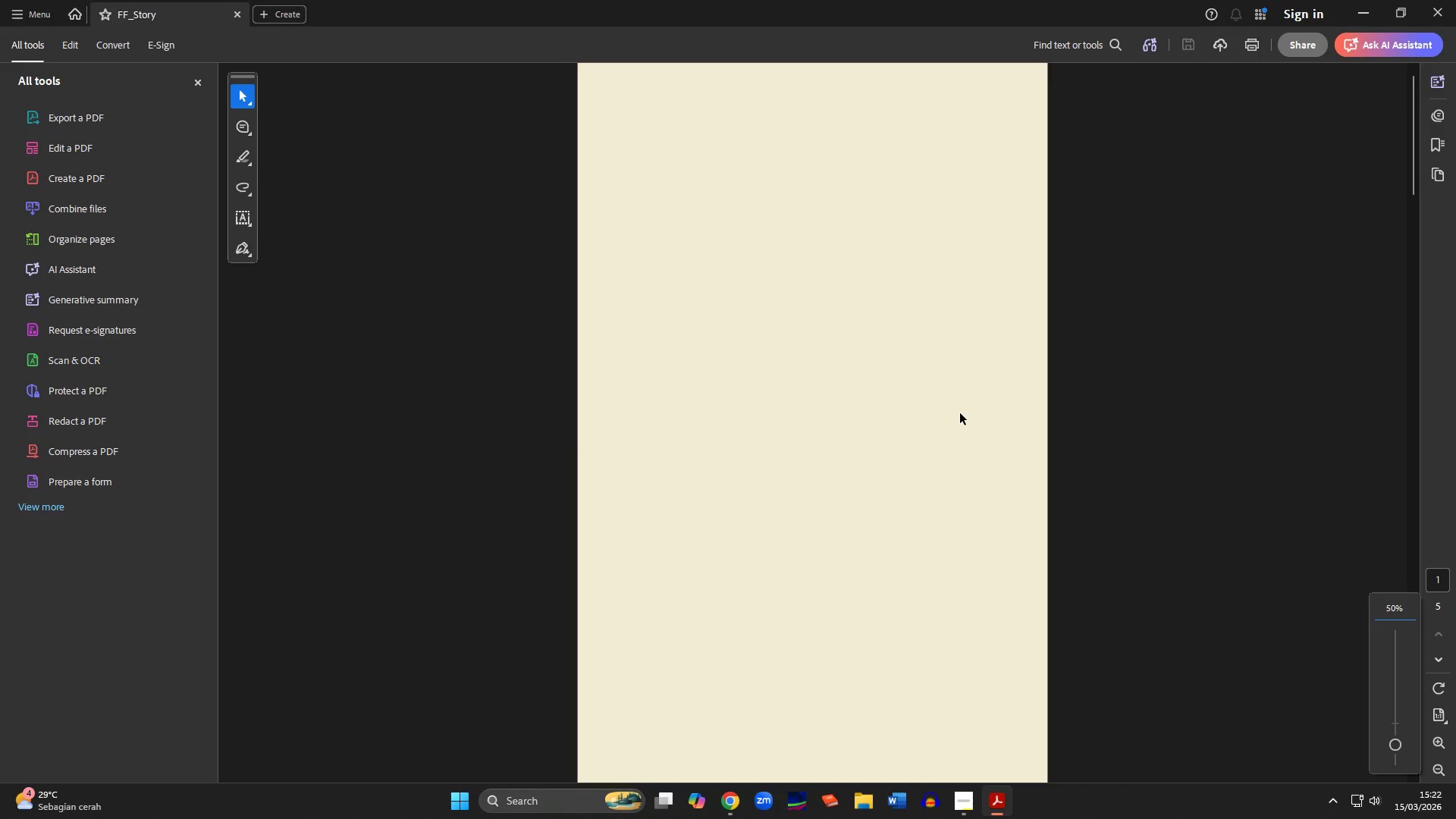 
key(Control+ControlLeft)
 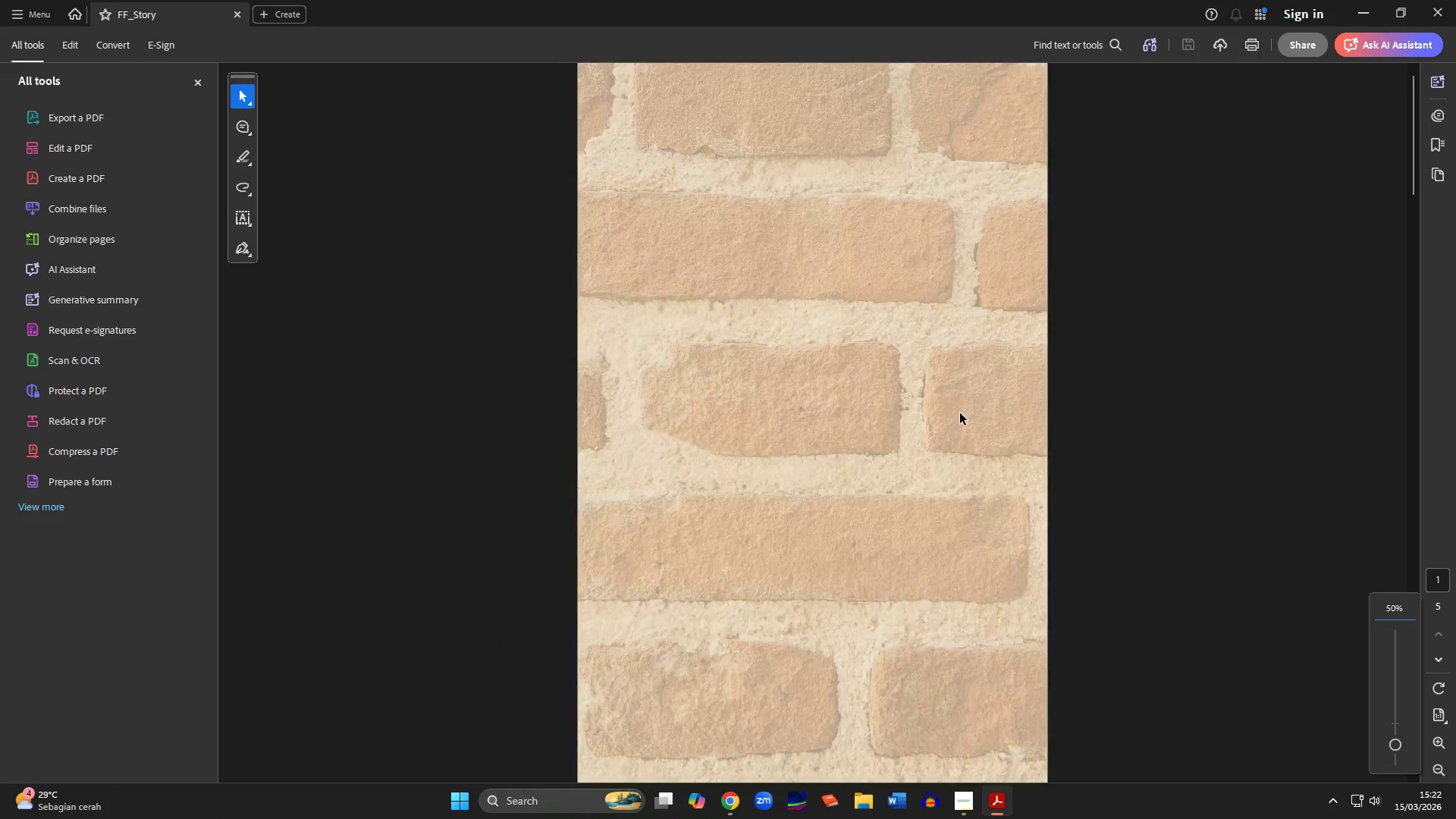 
key(Control+ControlLeft)
 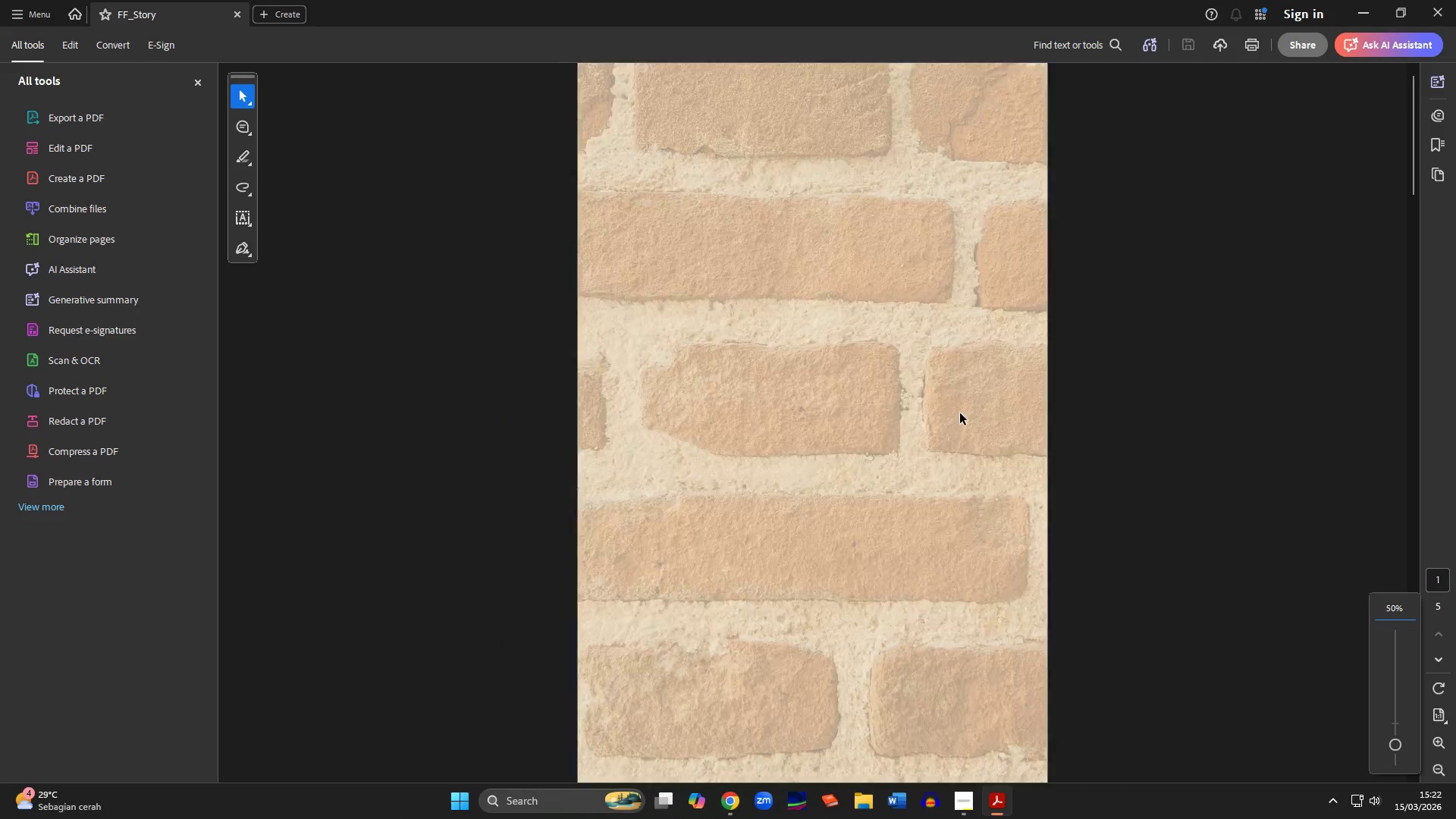 
key(Control+ControlLeft)
 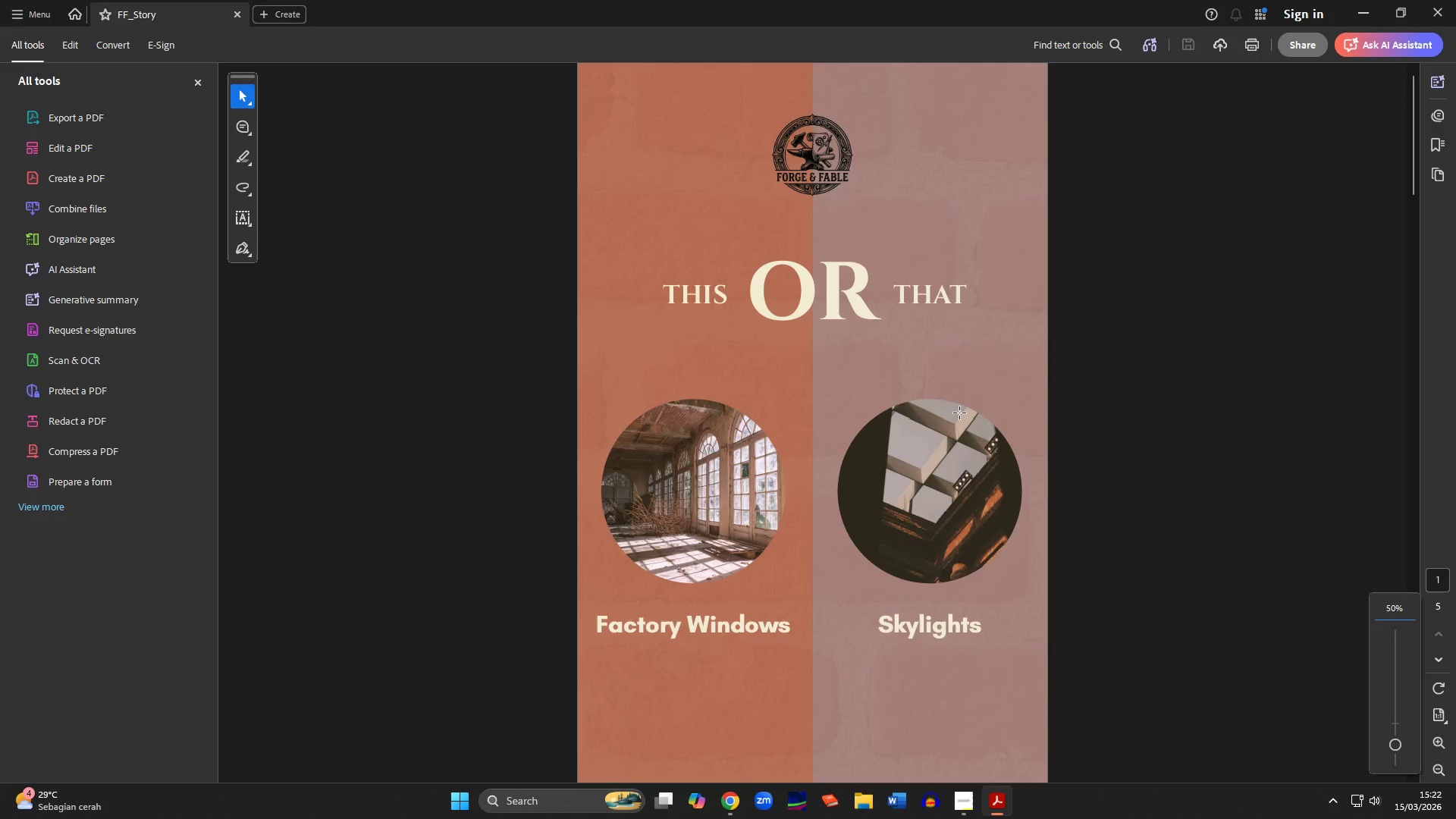 
key(Control+ControlLeft)
 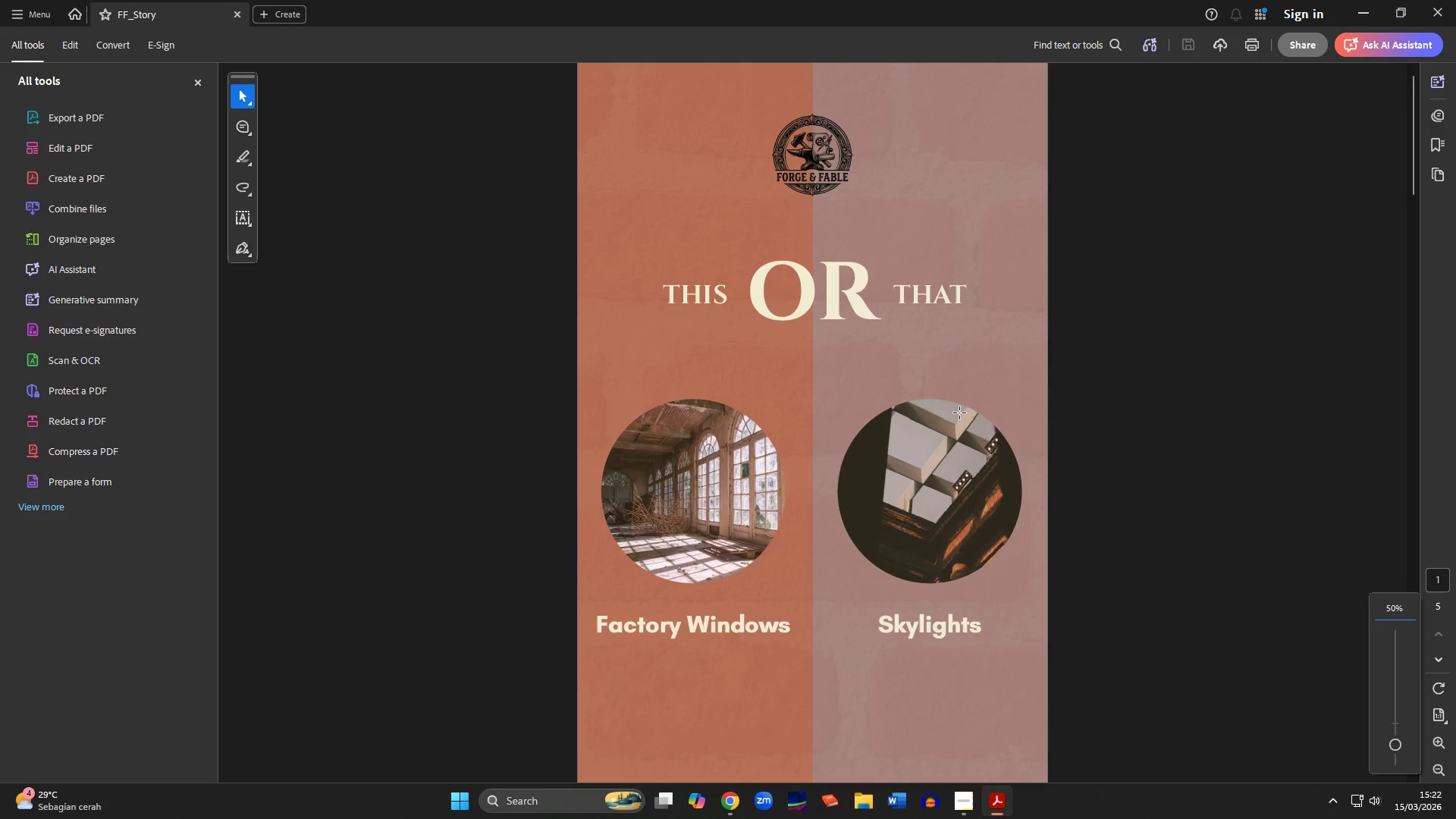 
key(Control+ControlLeft)
 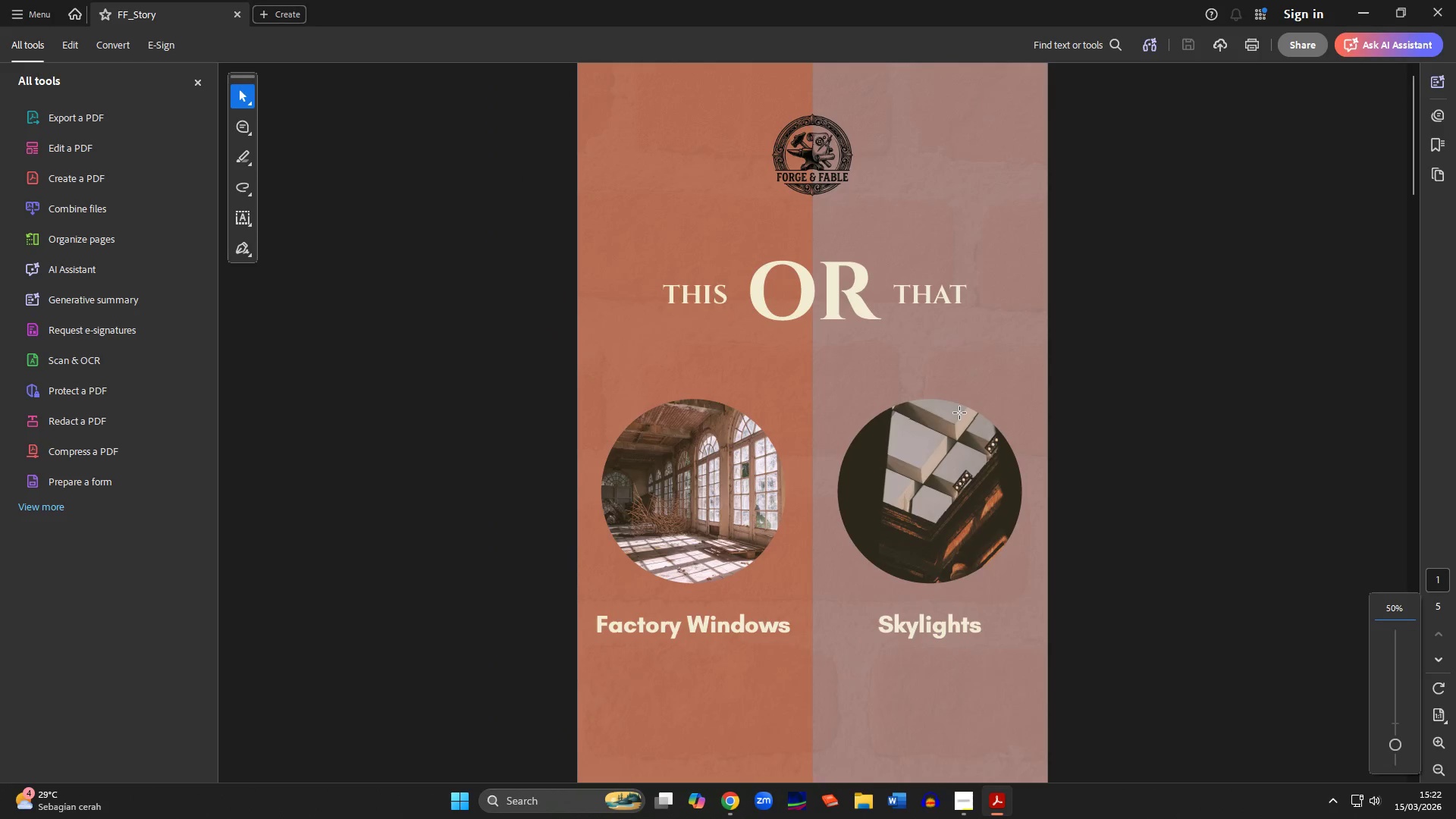 
key(Control+ControlLeft)
 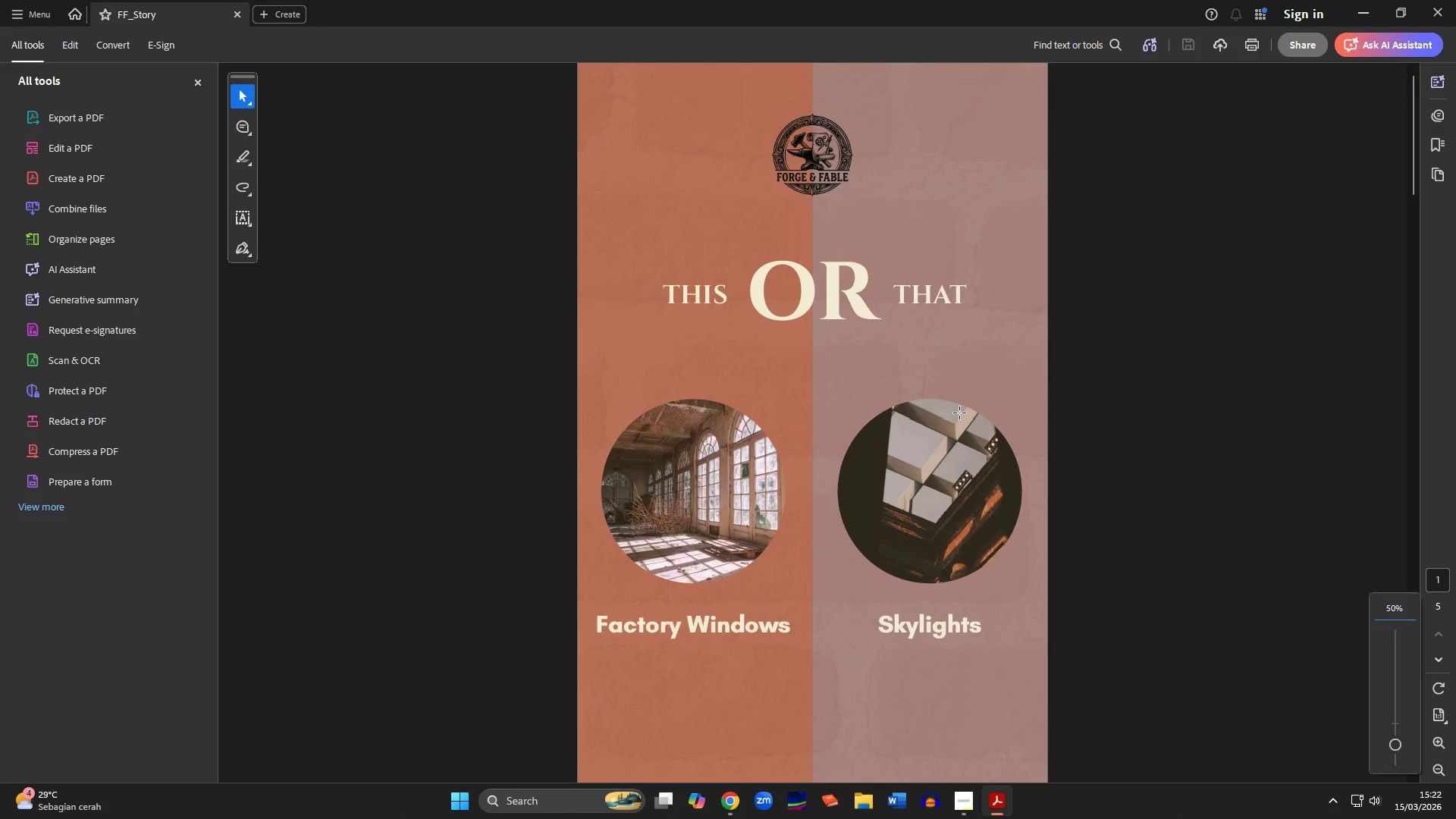 
key(Control+ControlLeft)
 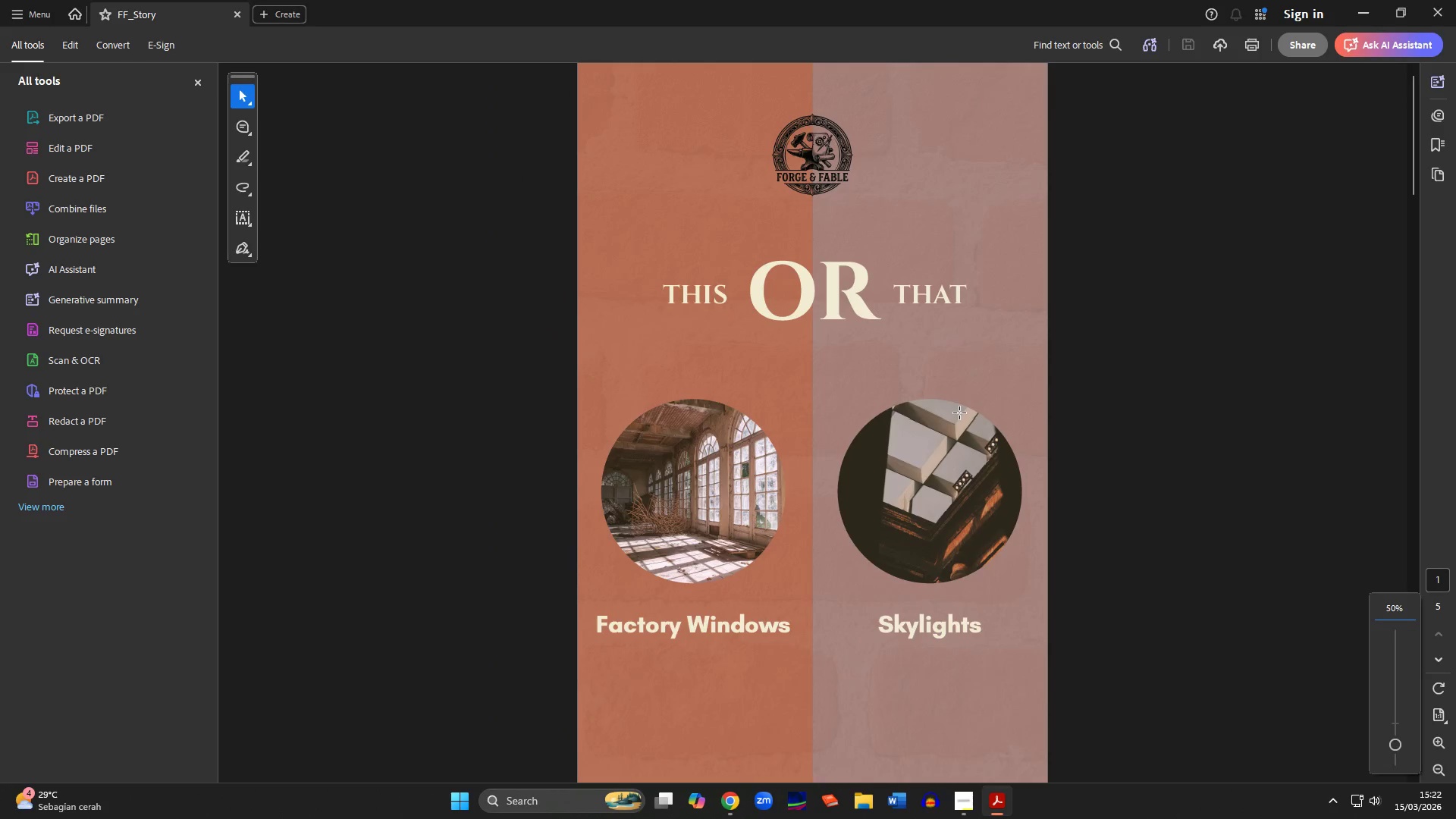 
hold_key(key=ControlLeft, duration=1.69)
 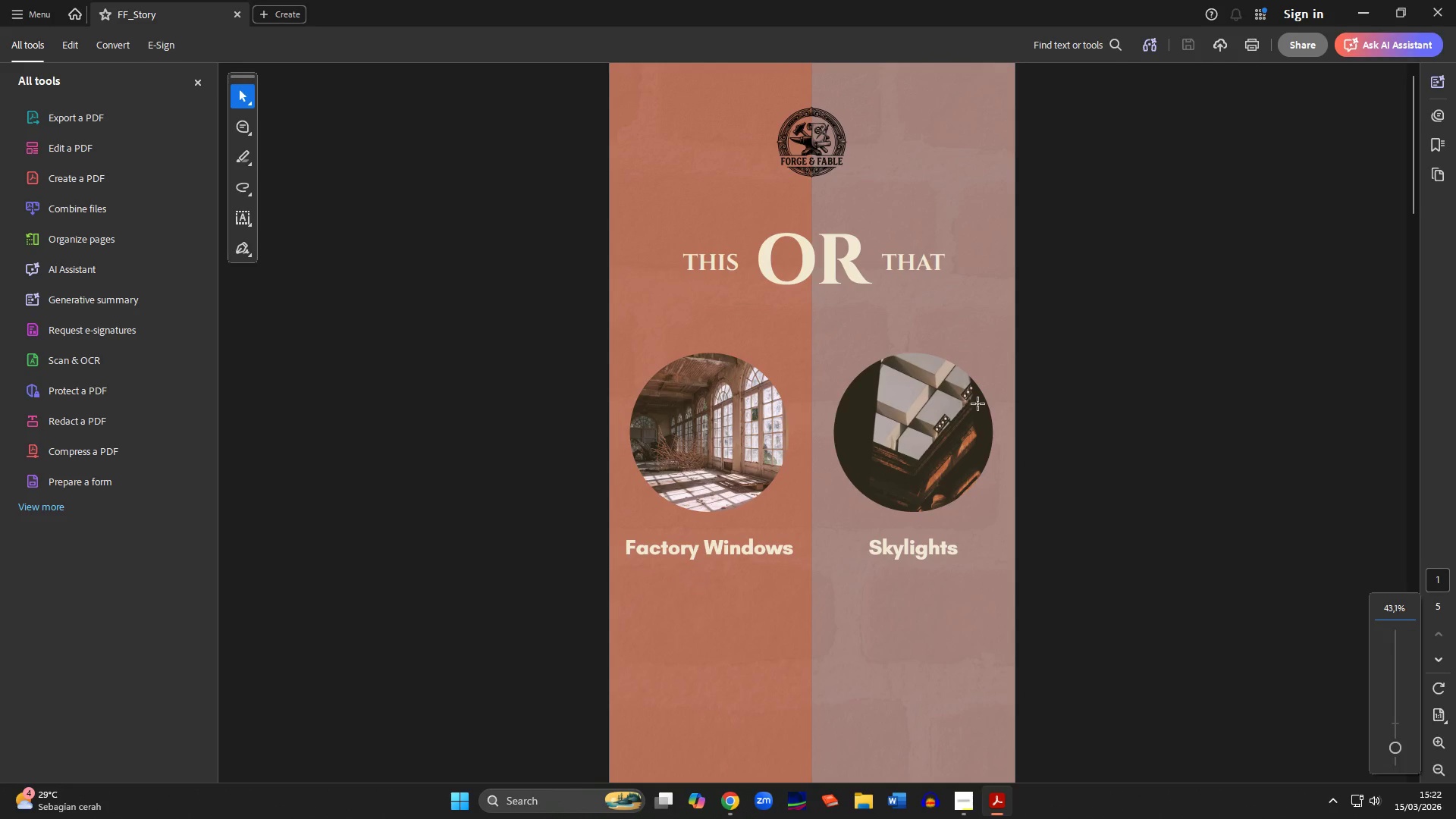 
scroll: coordinate [960, 413], scroll_direction: down, amount: 3.0
 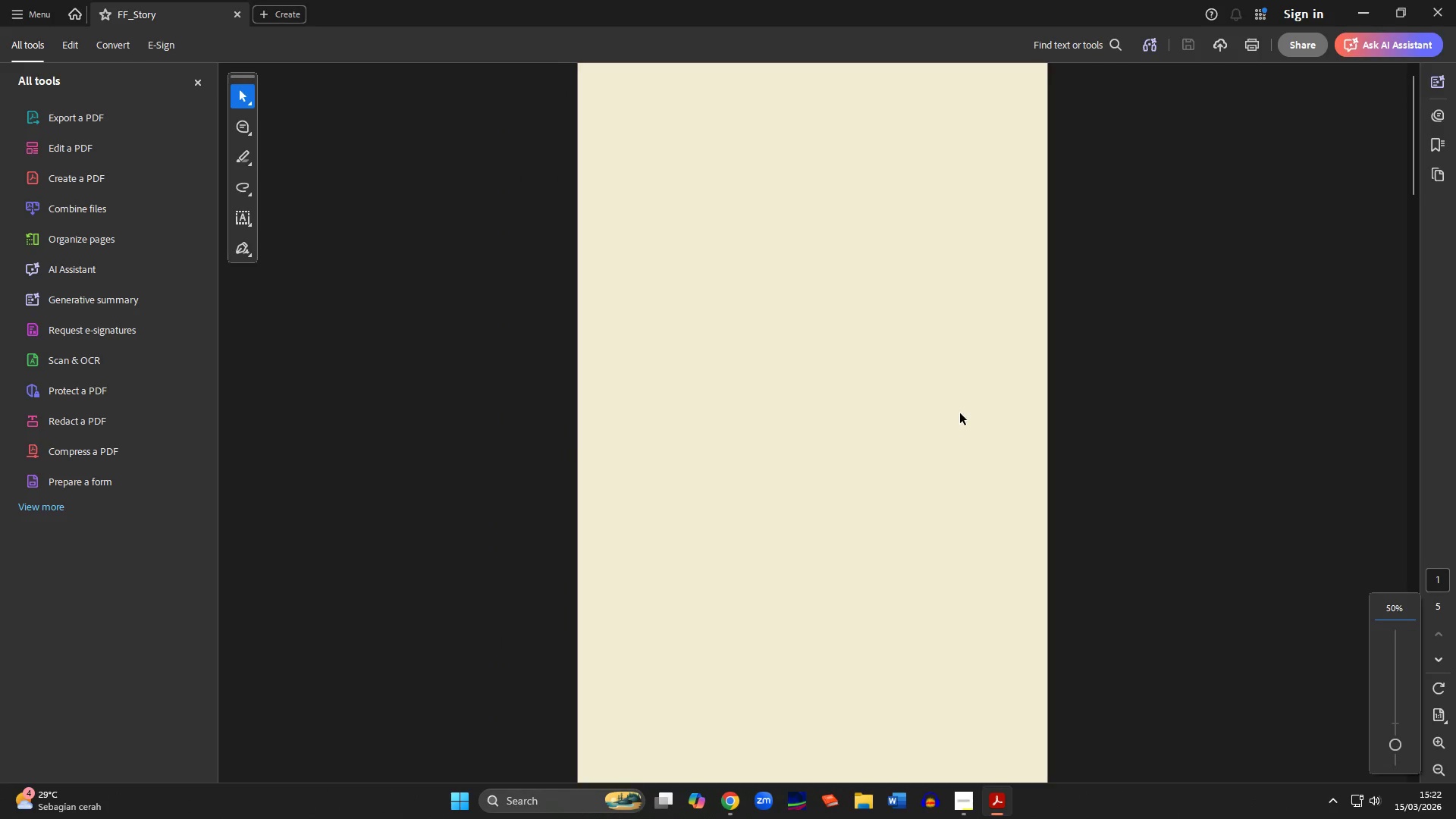 
hold_key(key=ControlLeft, duration=0.44)
 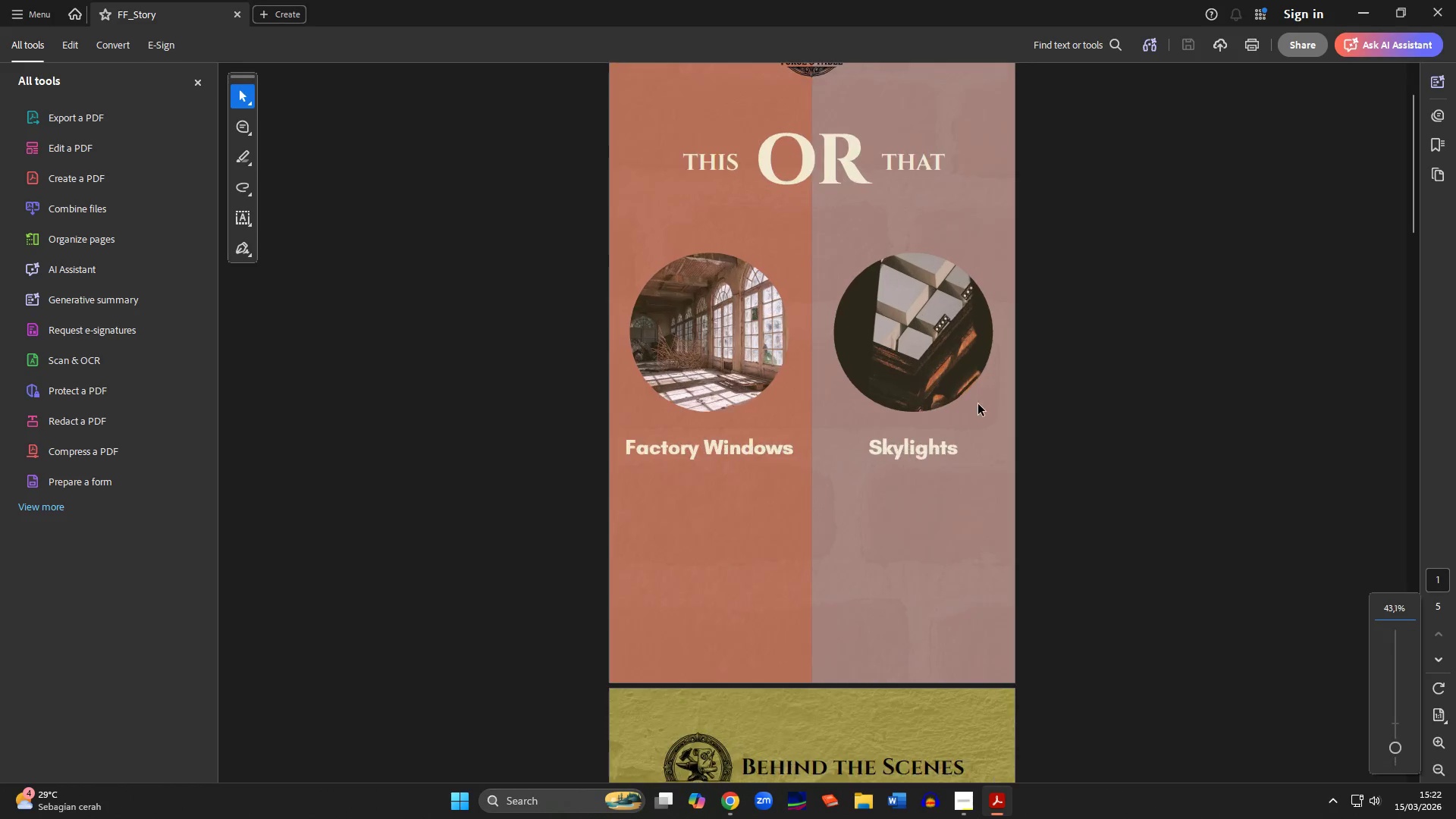 
hold_key(key=ControlLeft, duration=0.38)
 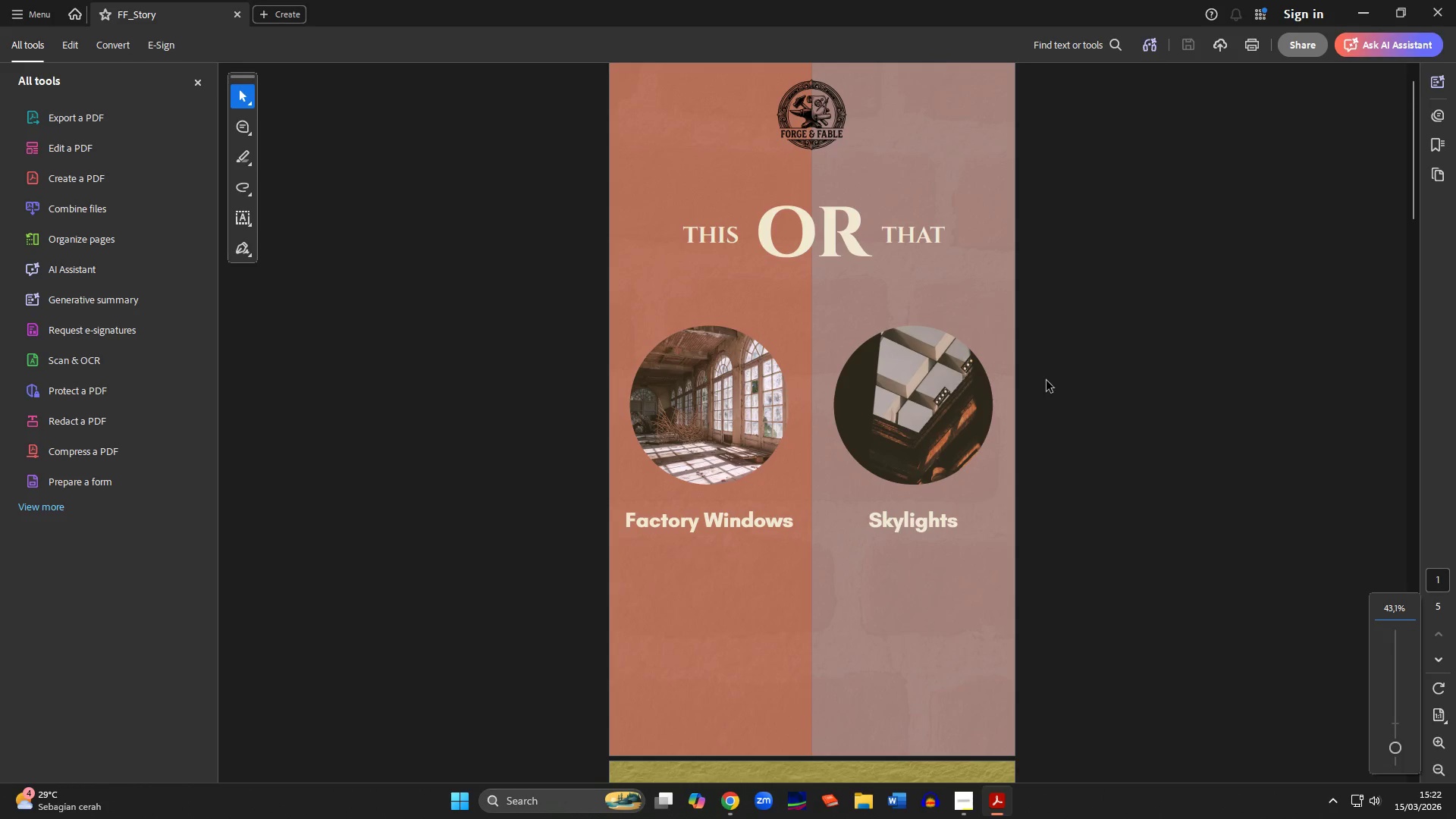 
scroll: coordinate [978, 404], scroll_direction: down, amount: 2.0
 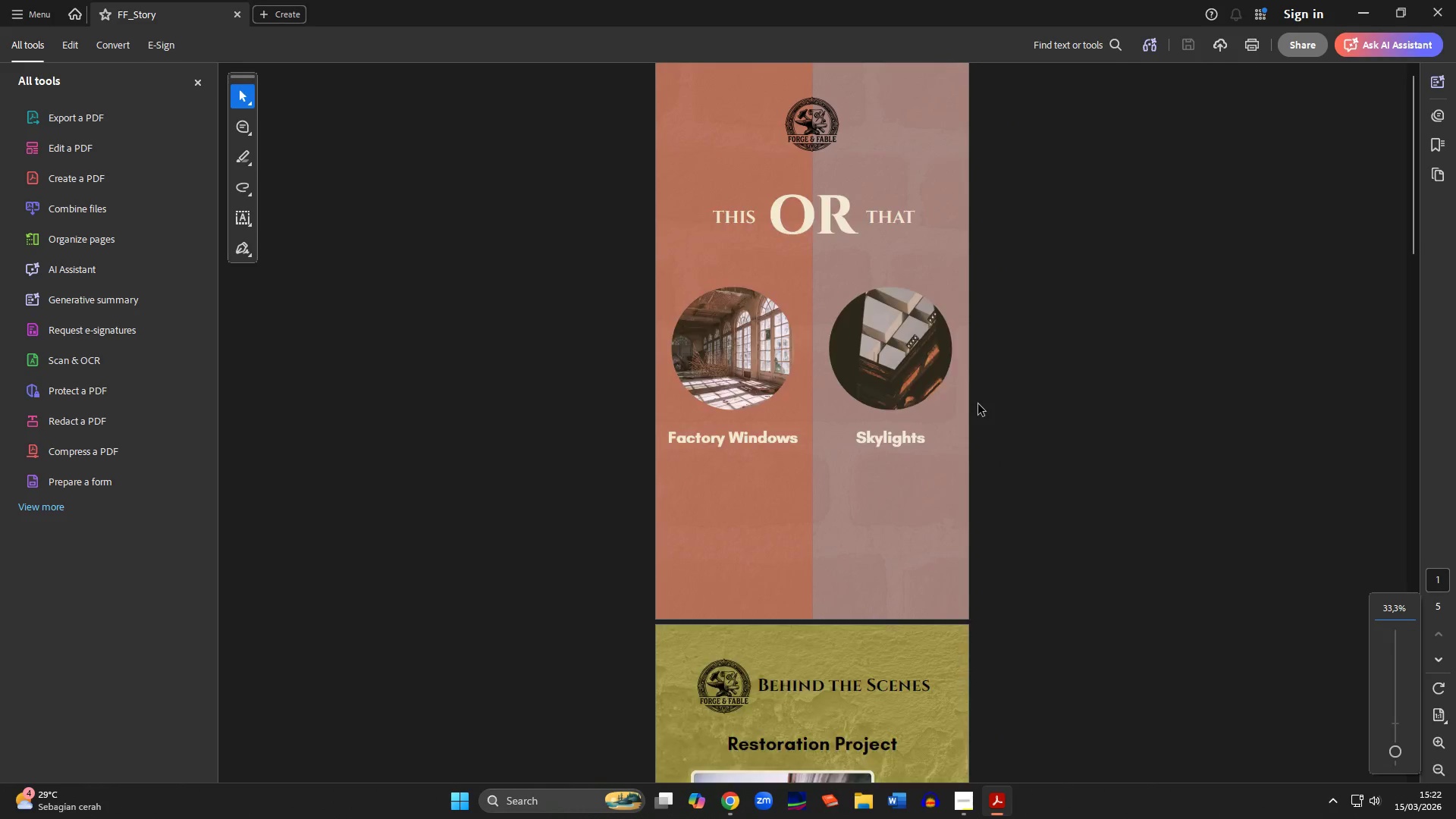 
scroll: coordinate [1046, 381], scroll_direction: up, amount: 3.0
 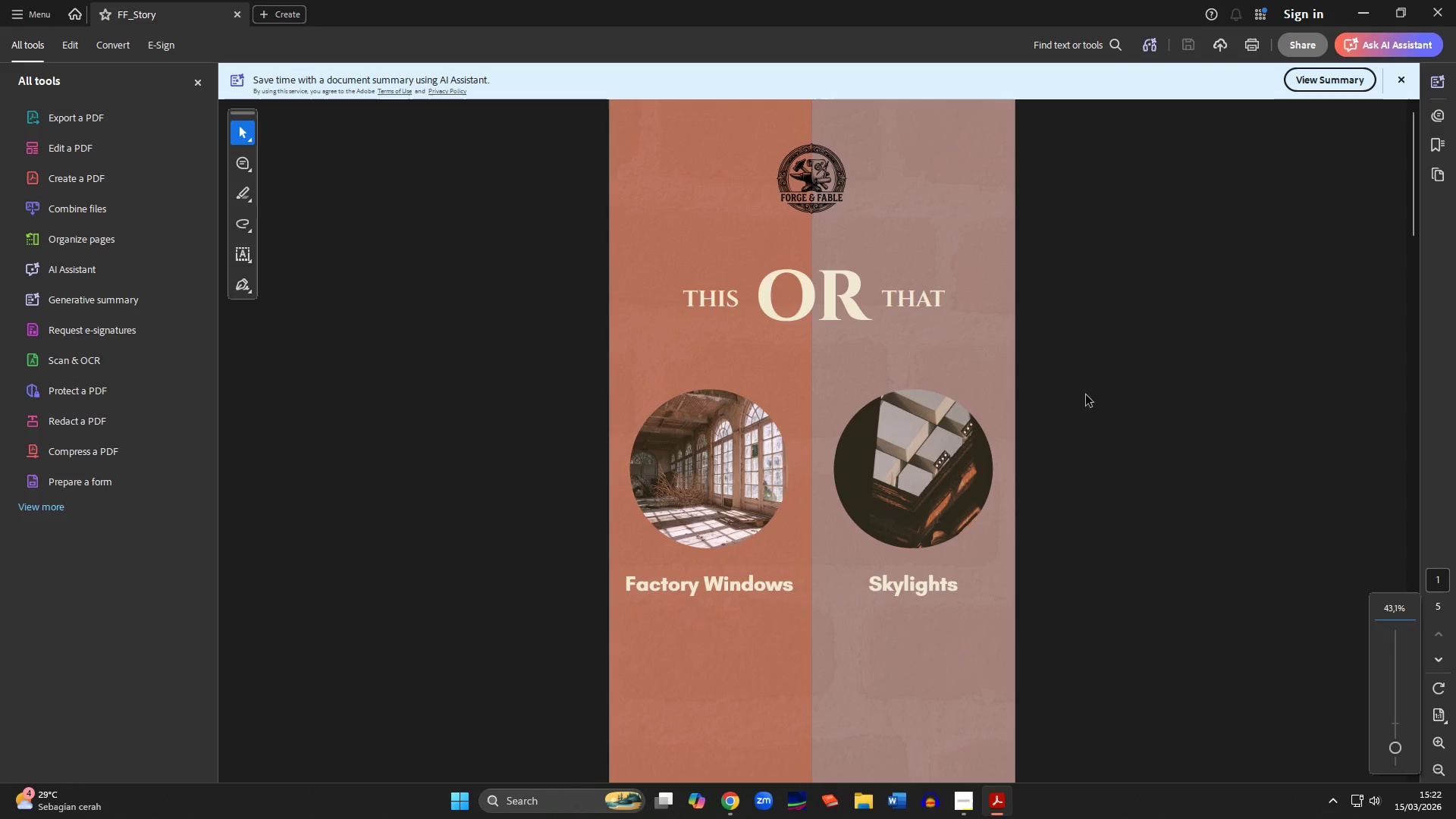 
scroll: coordinate [1094, 413], scroll_direction: down, amount: 25.0
 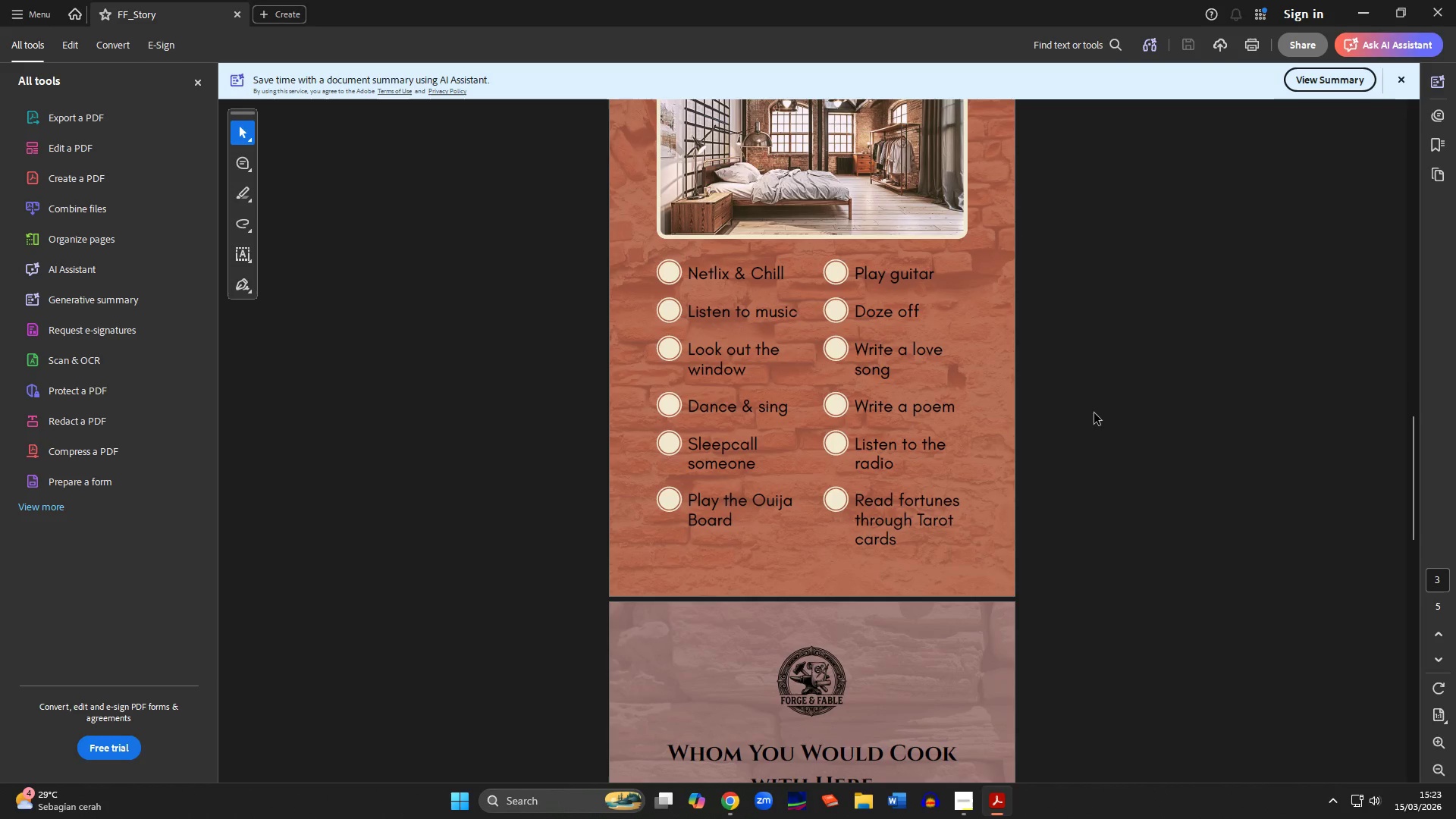 
scroll: coordinate [1111, 466], scroll_direction: down, amount: 12.0
 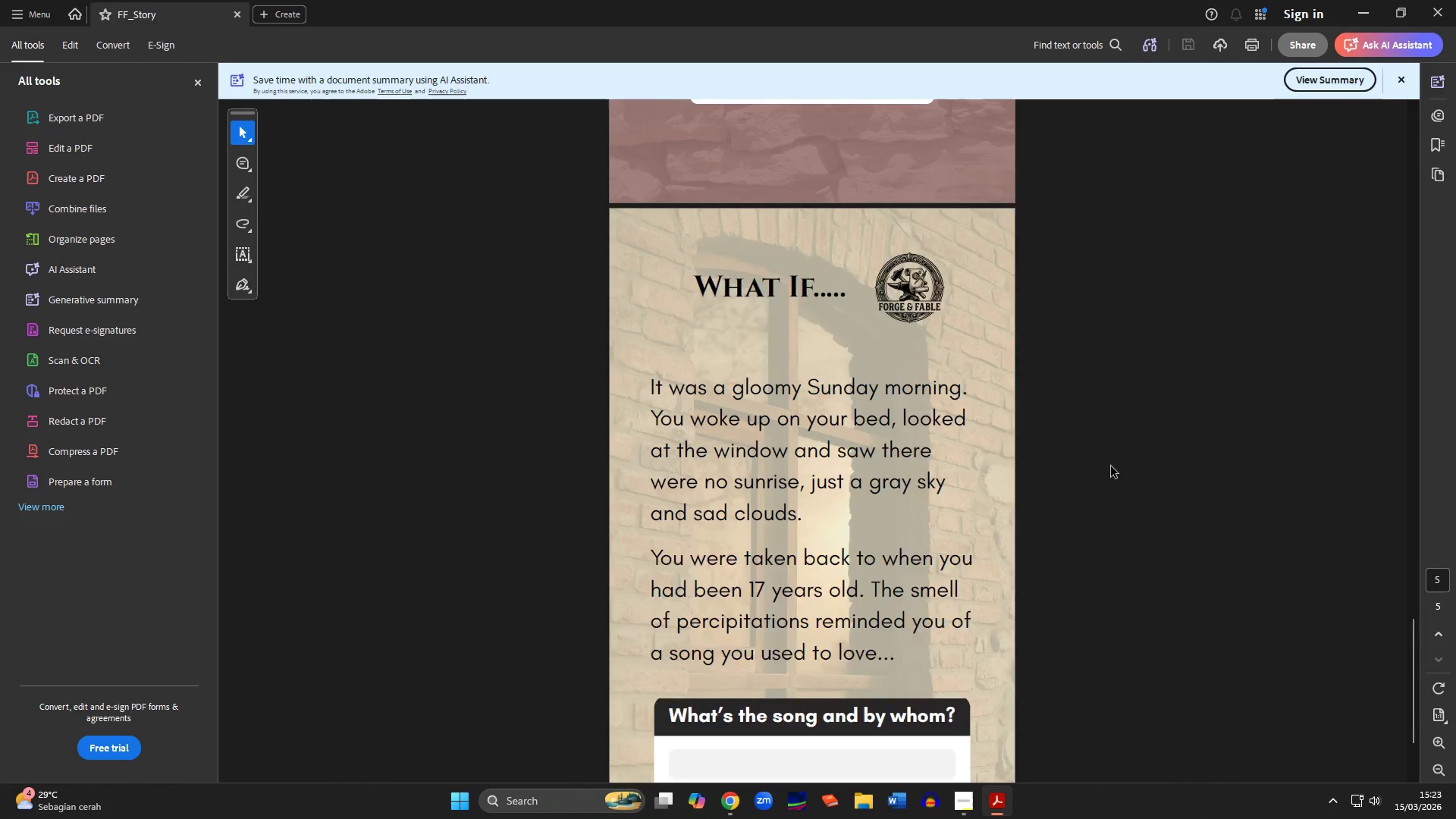 
left_click([1455, 0])
 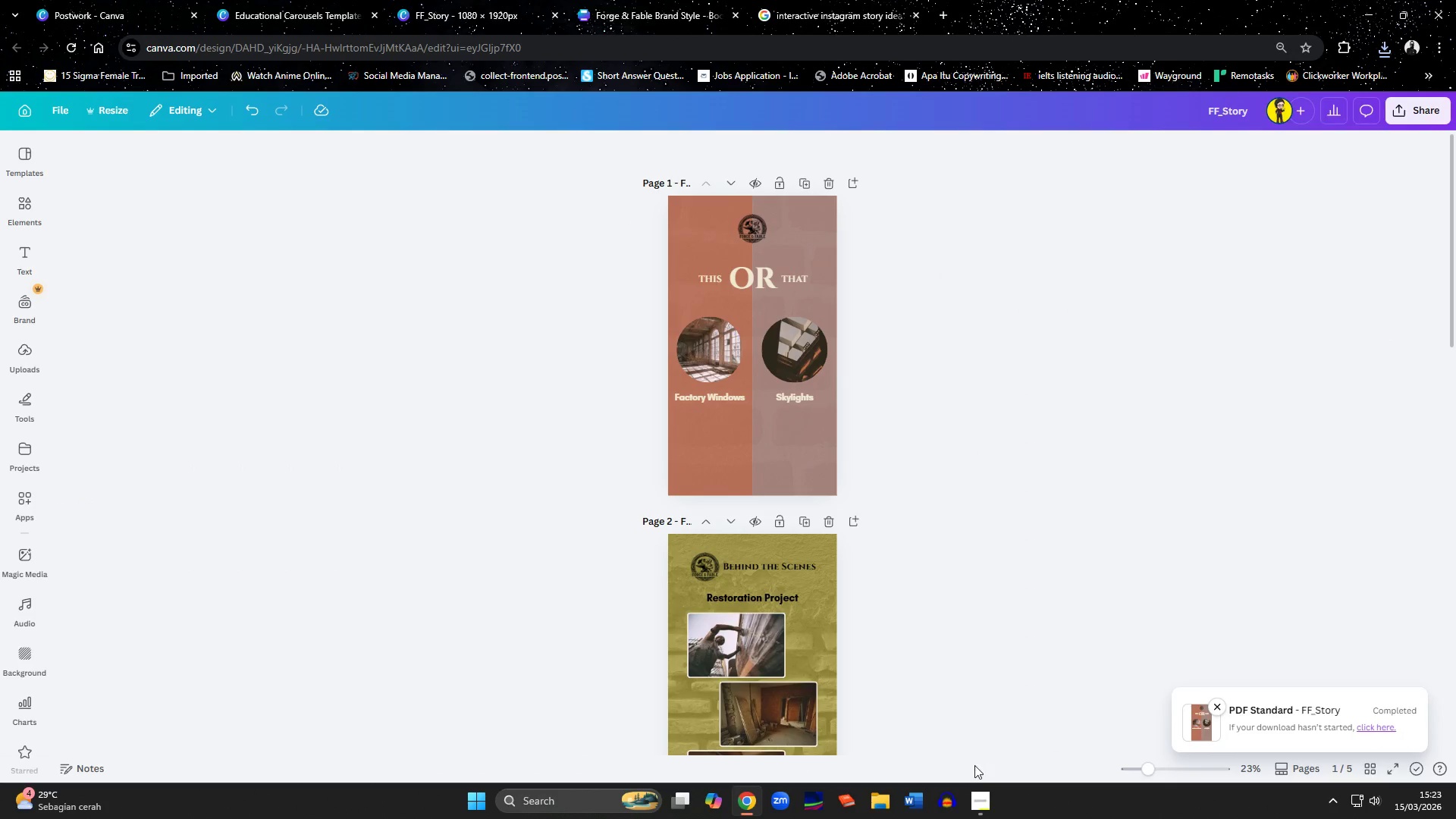 
scroll: coordinate [1111, 466], scroll_direction: up, amount: 81.0
 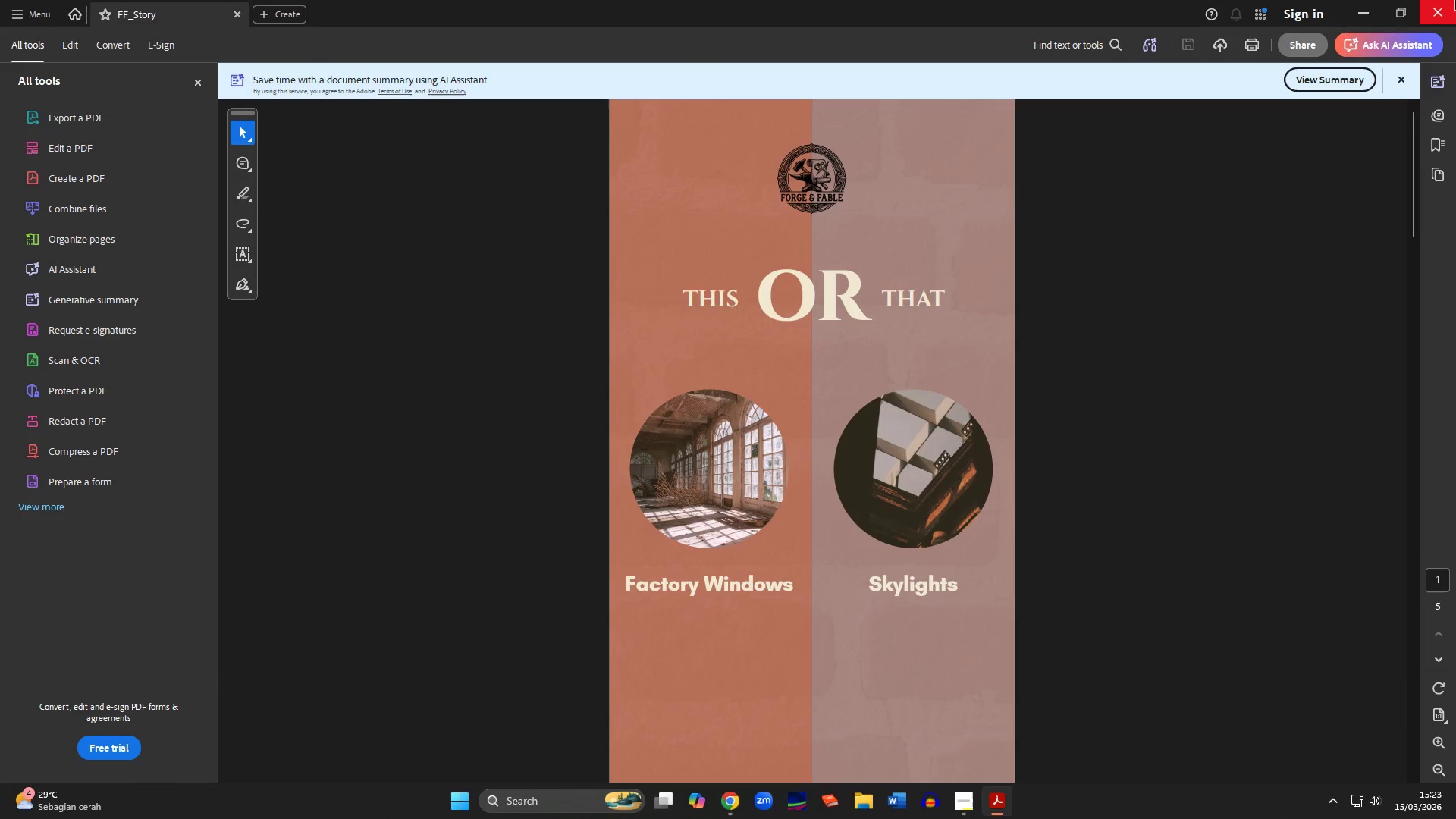 
left_click([1408, 118])
 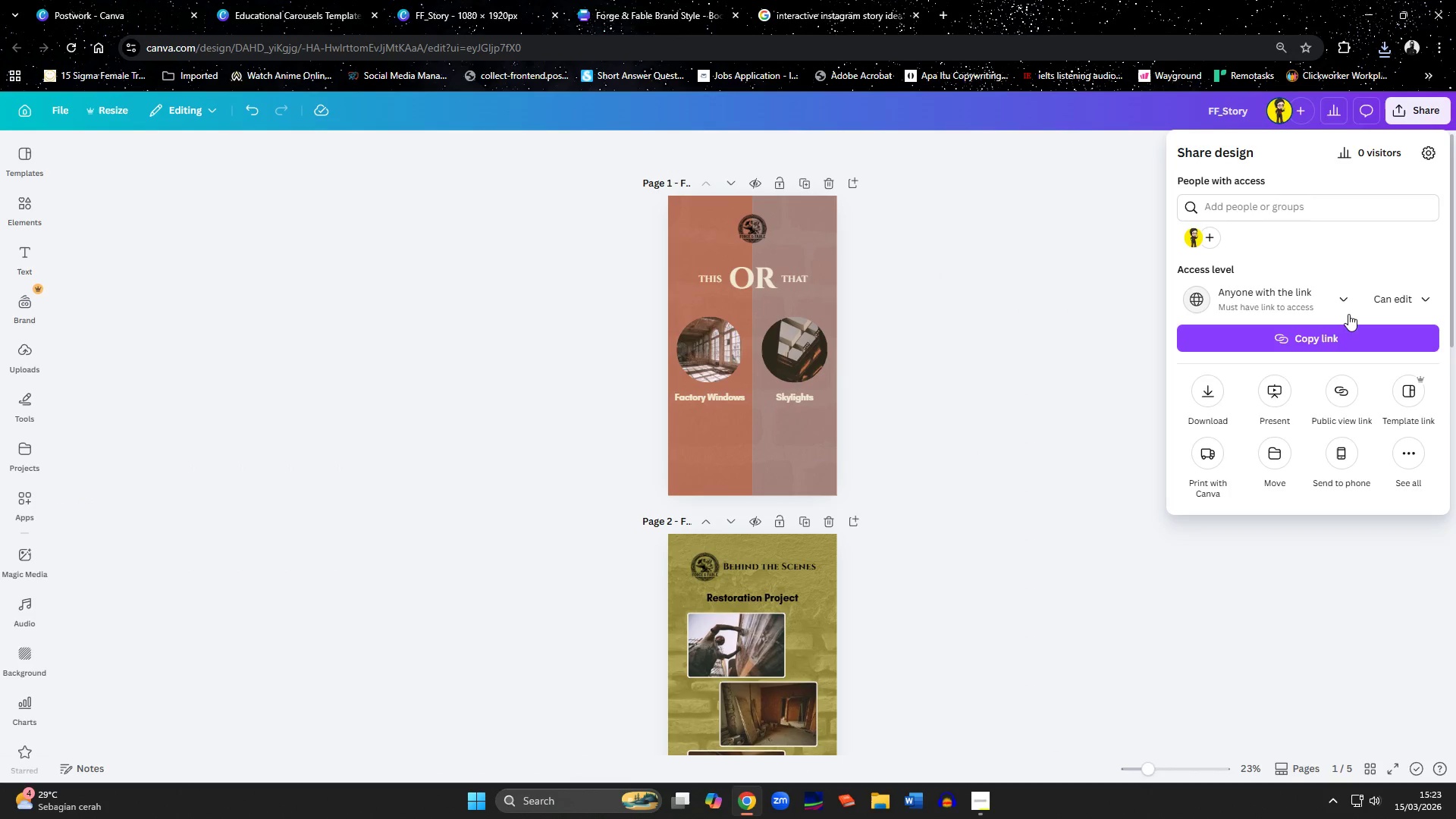 